 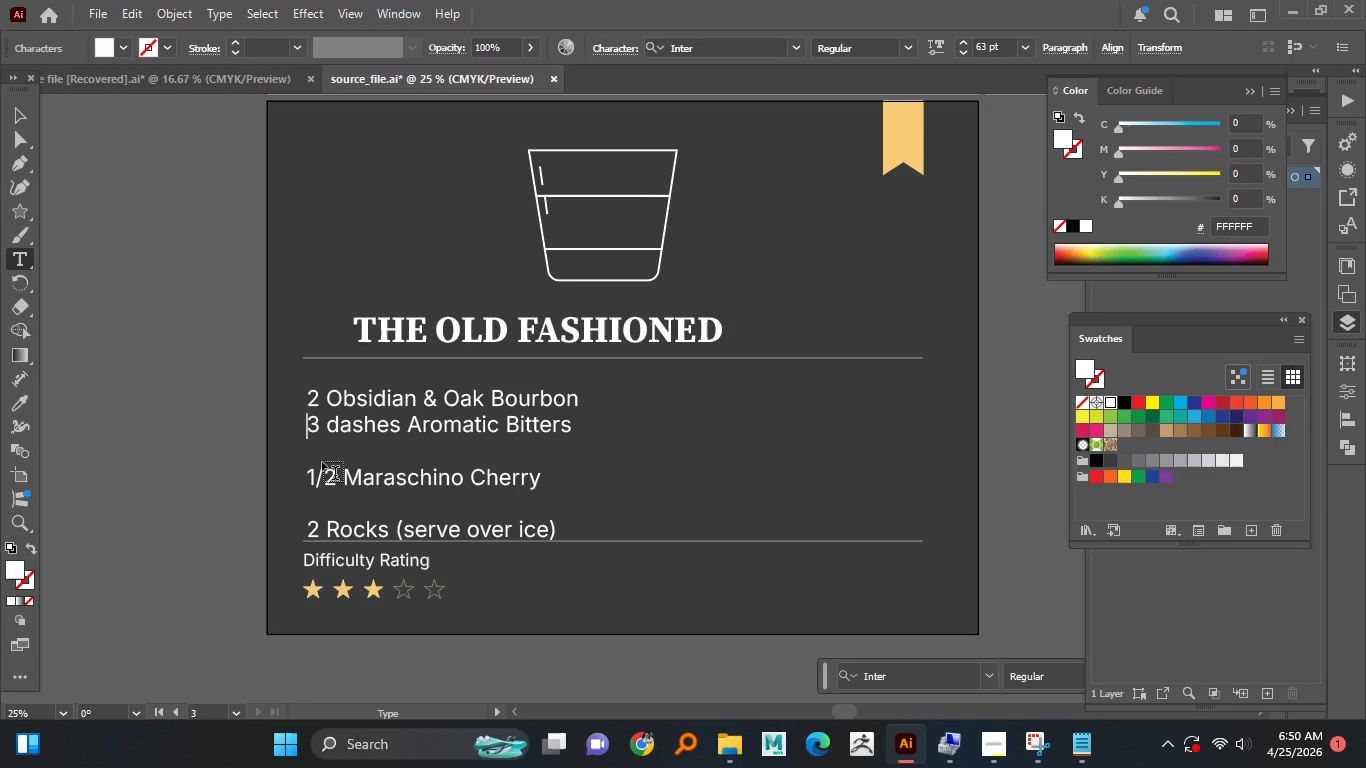 
key(ArrowDown)
 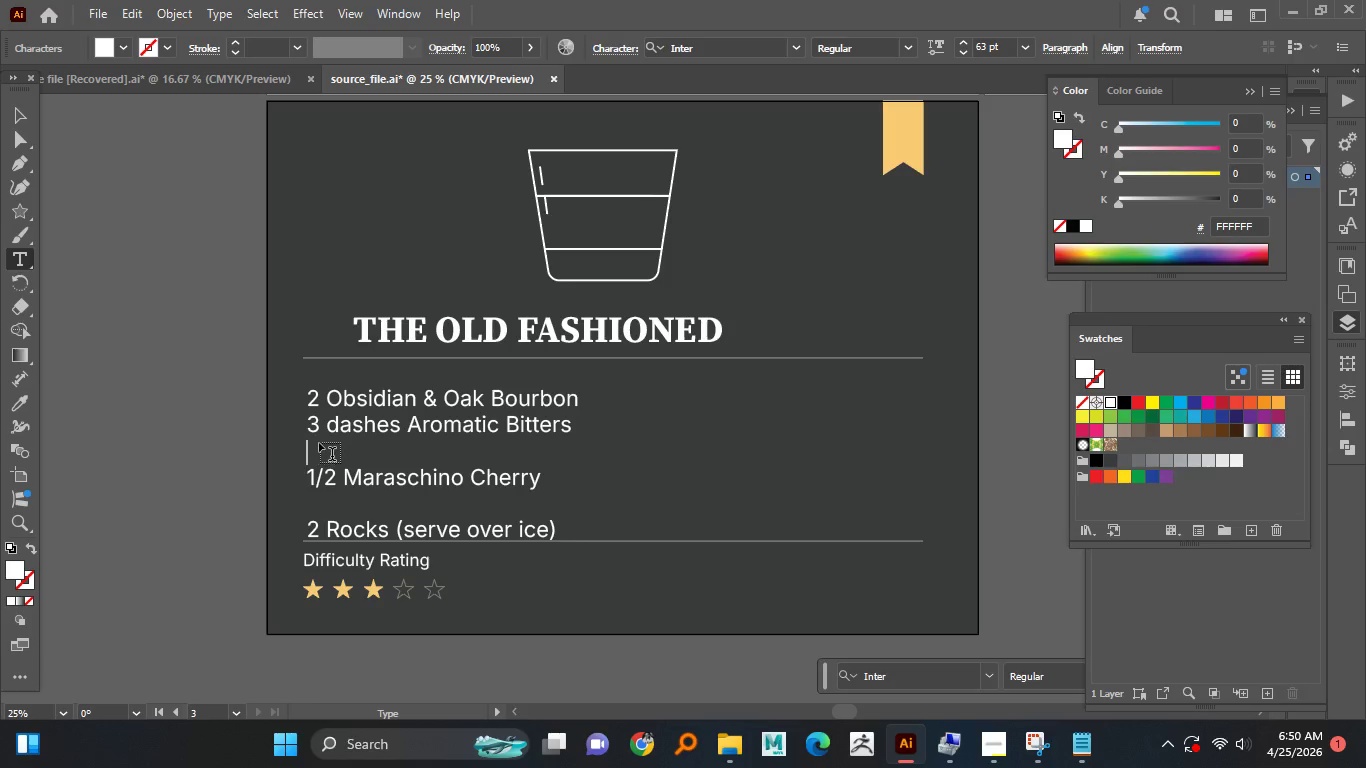 
key(Backspace)
 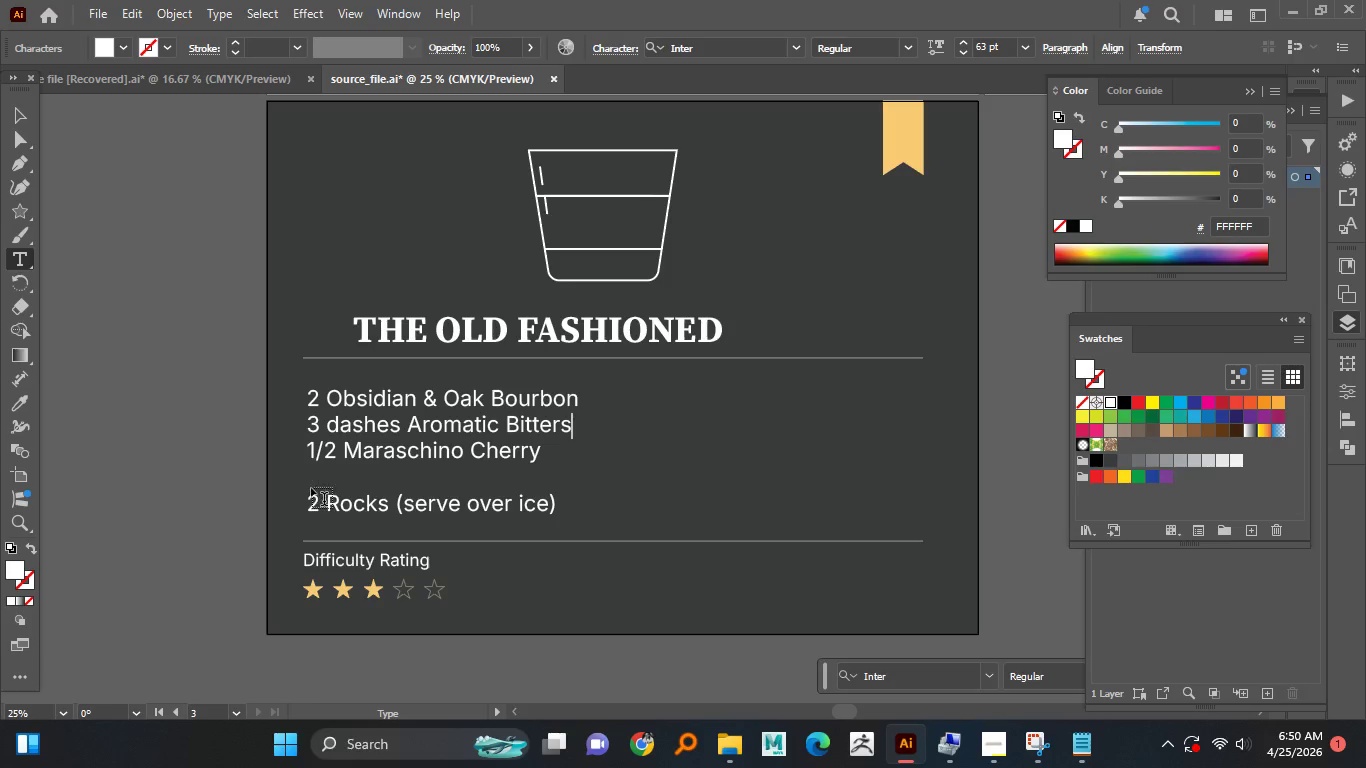 
left_click([308, 498])
 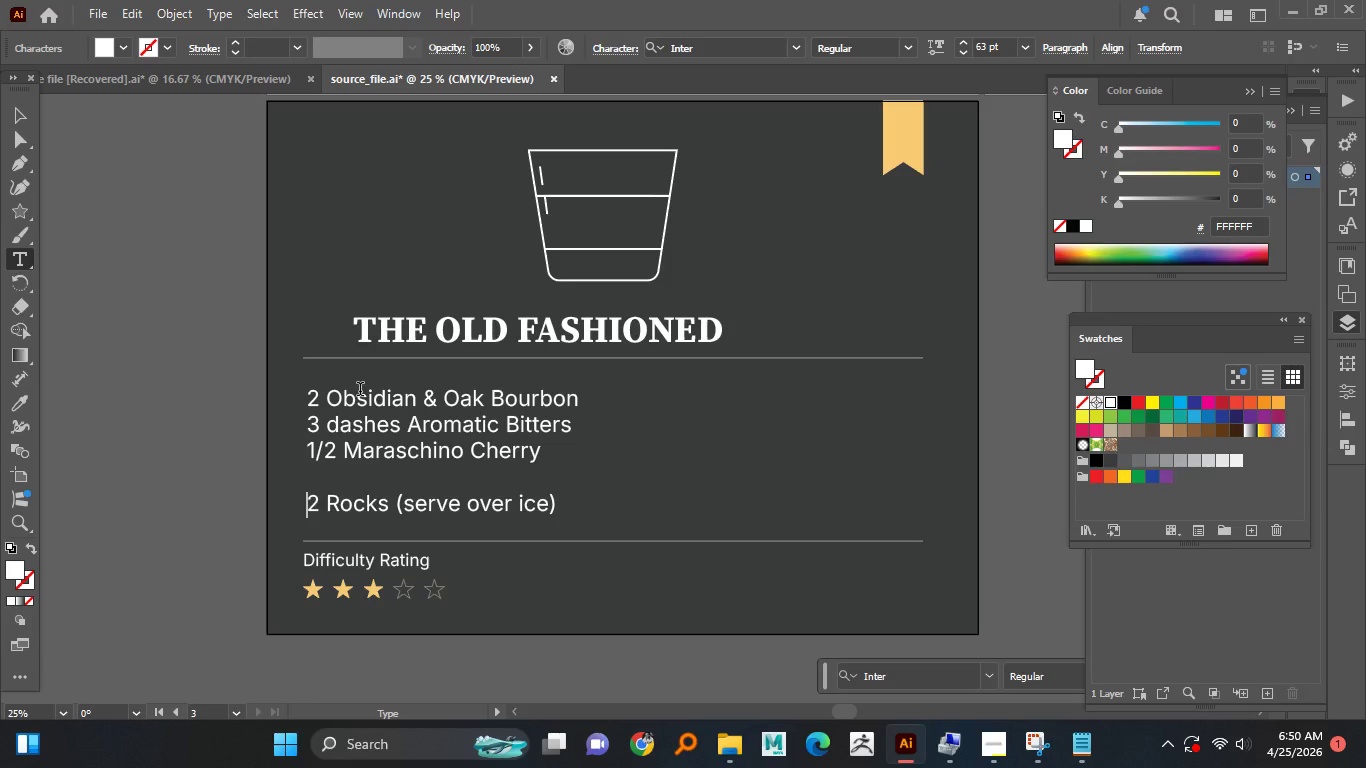 
key(Backspace)
 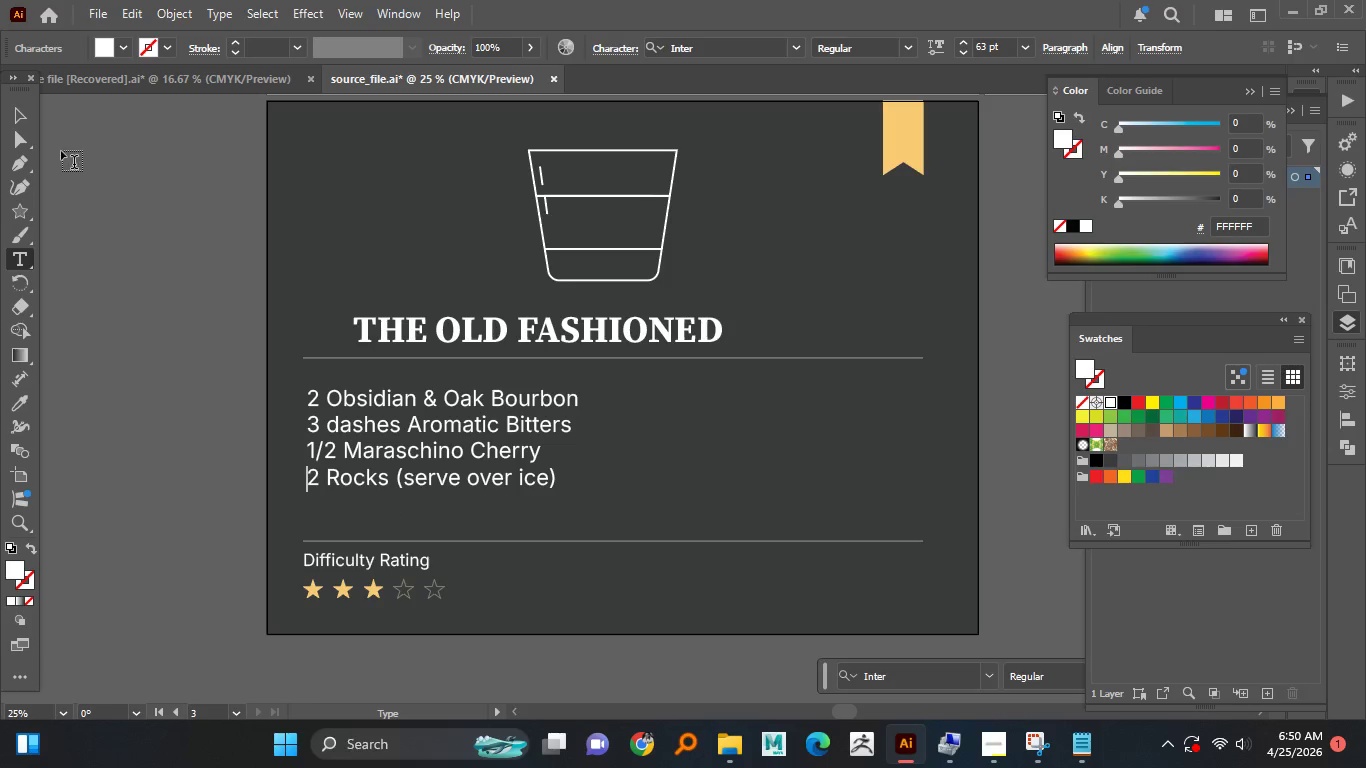 
left_click([19, 115])
 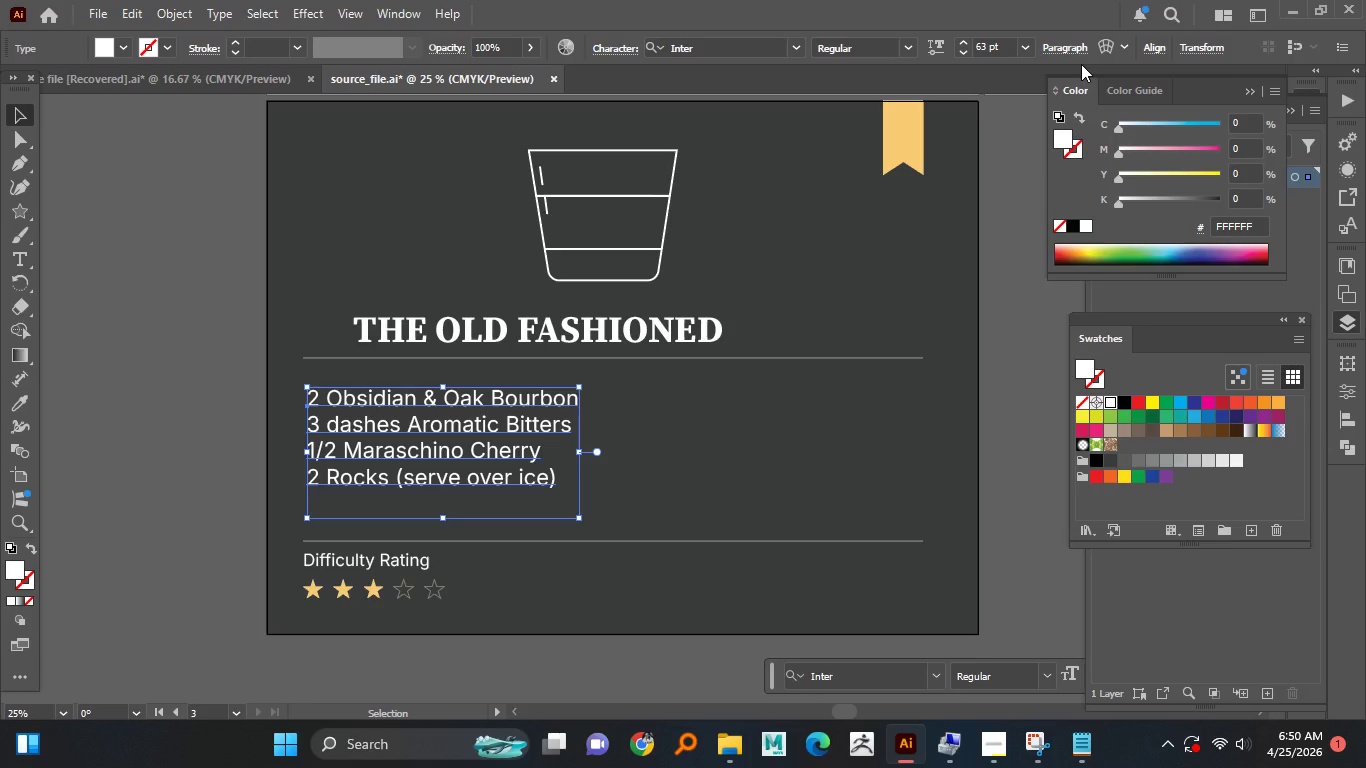 
left_click([1066, 48])
 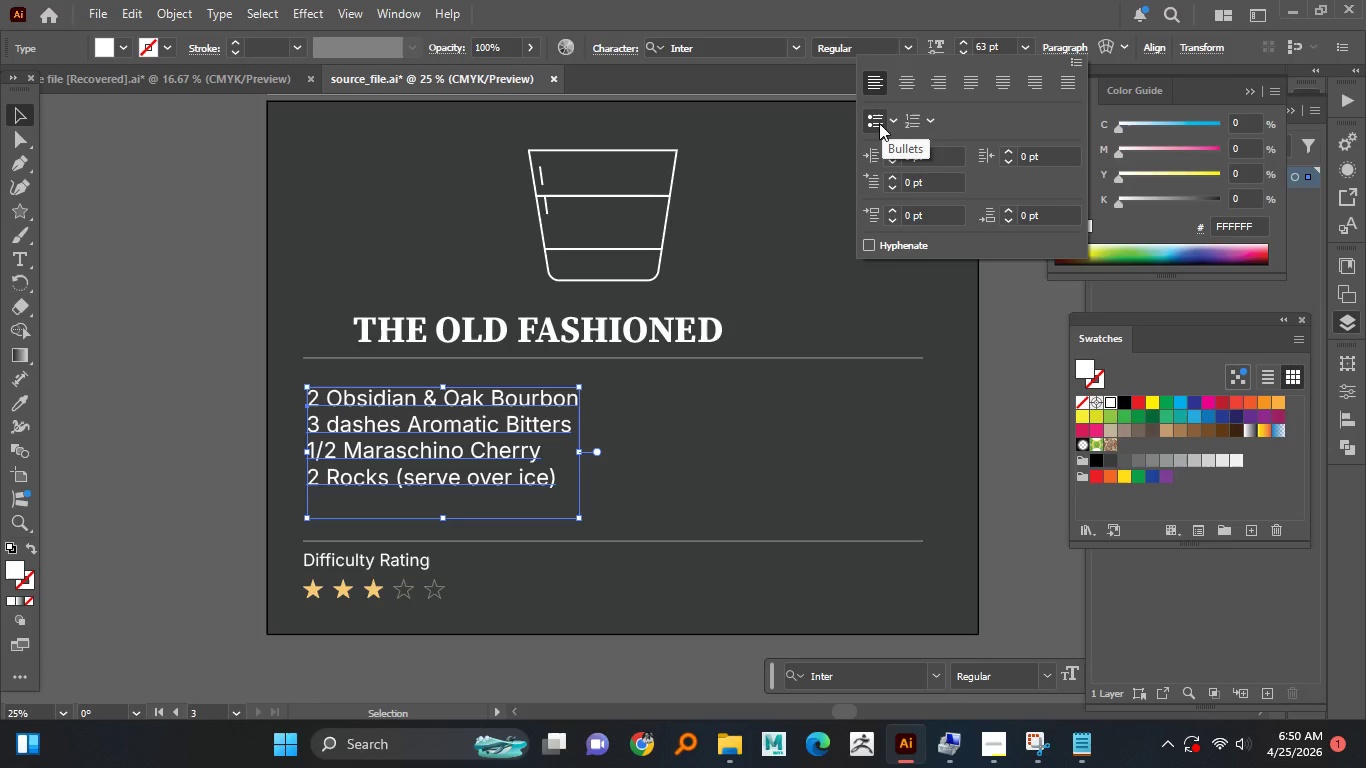 
left_click([879, 123])
 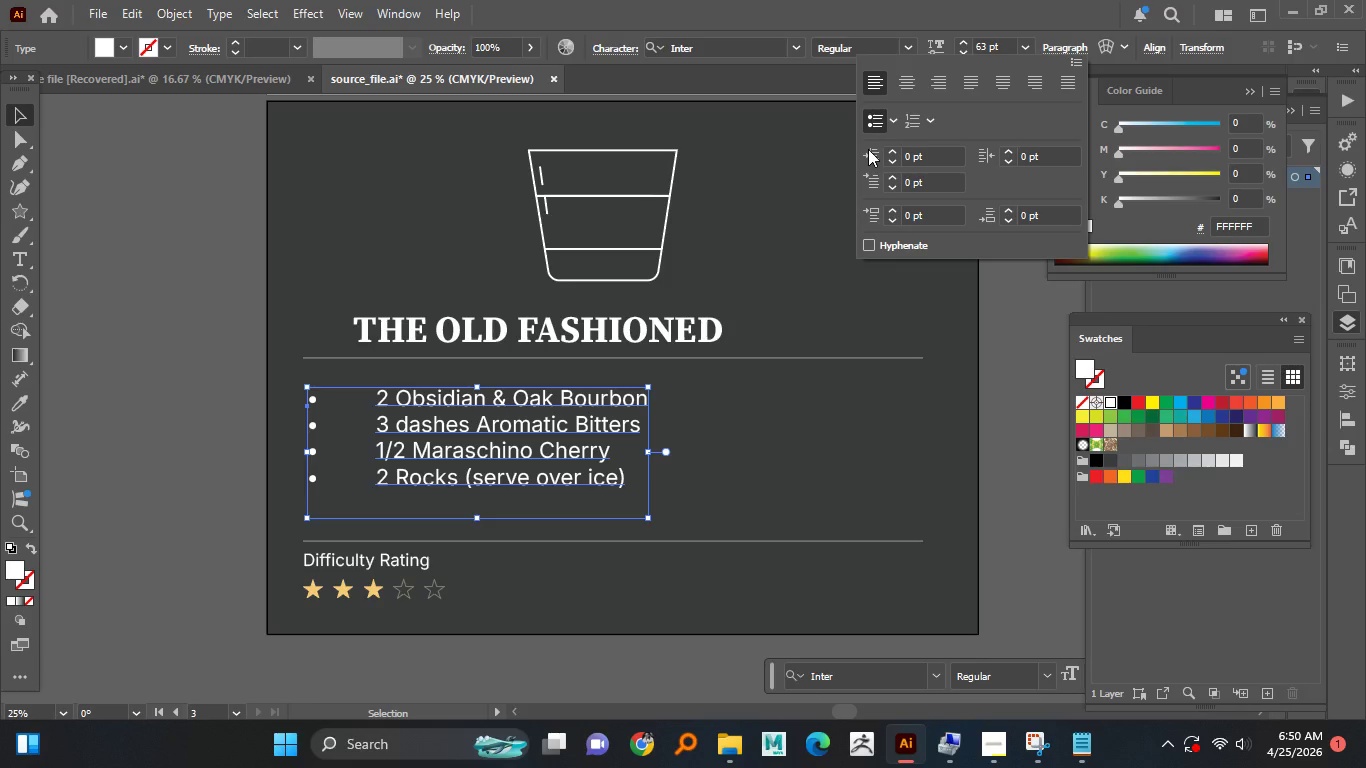 
wait(5.19)
 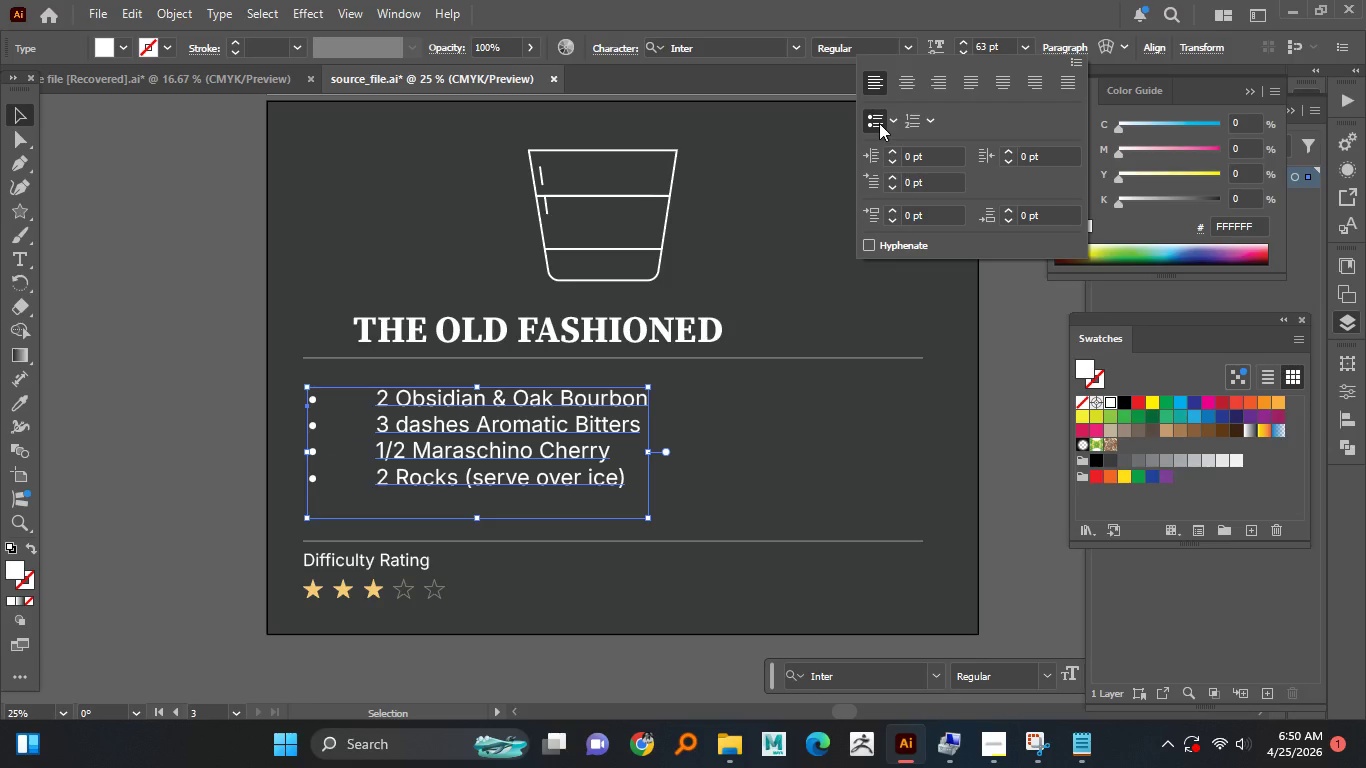 
left_click([926, 124])
 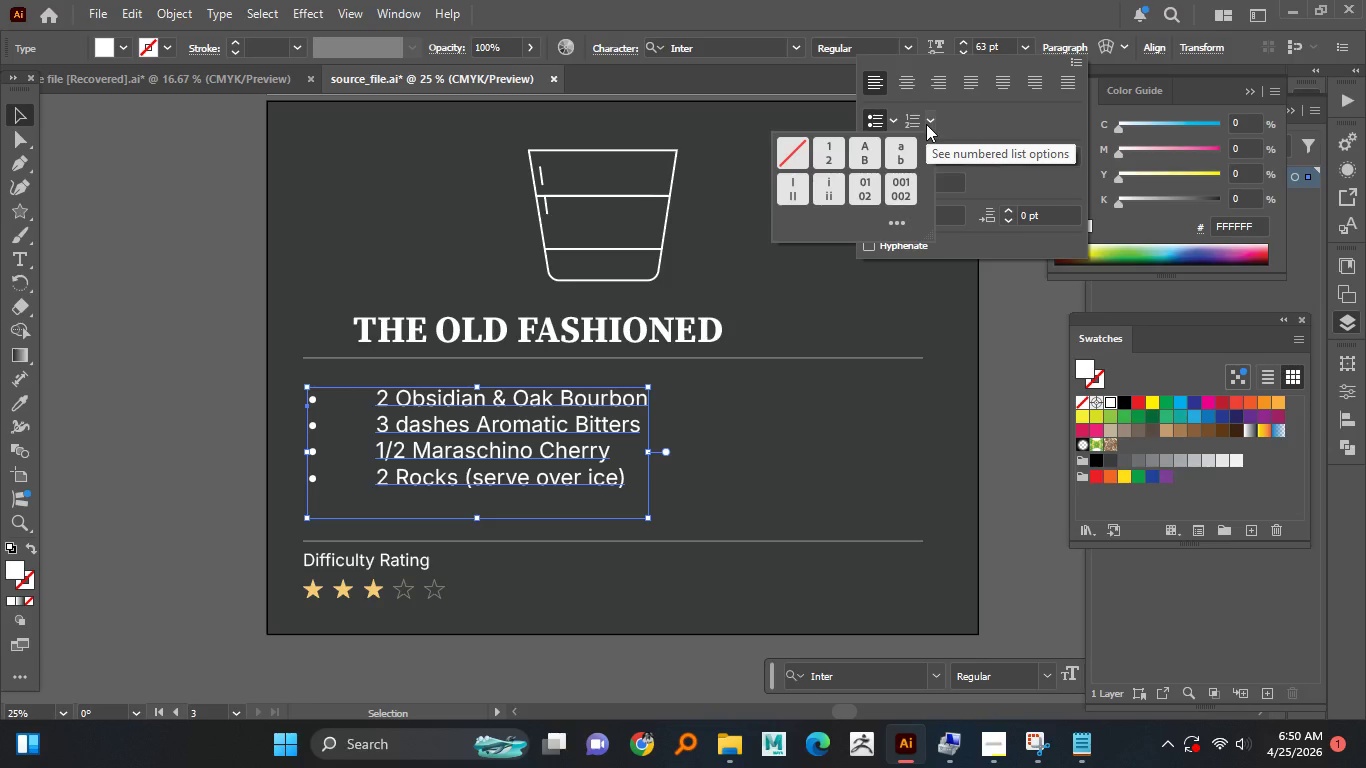 
left_click([926, 124])
 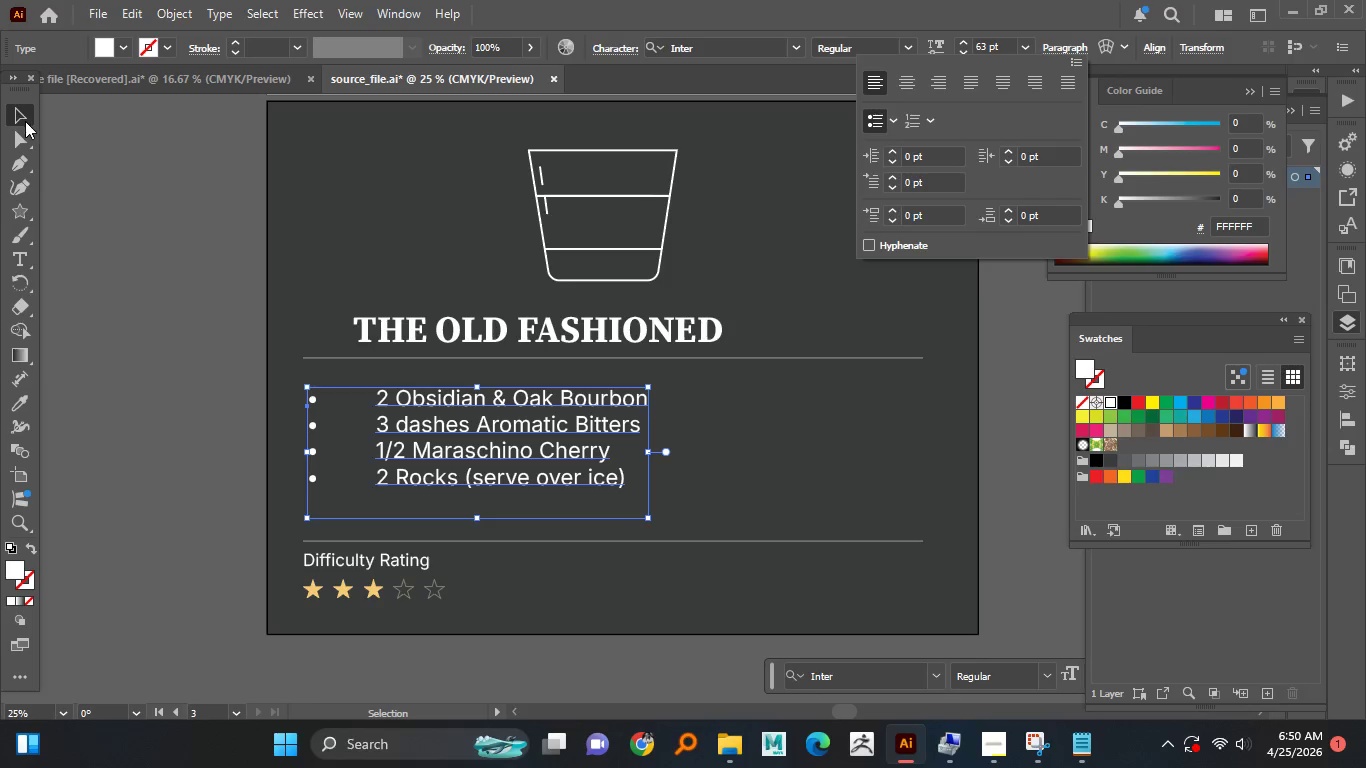 
double_click([153, 188])
 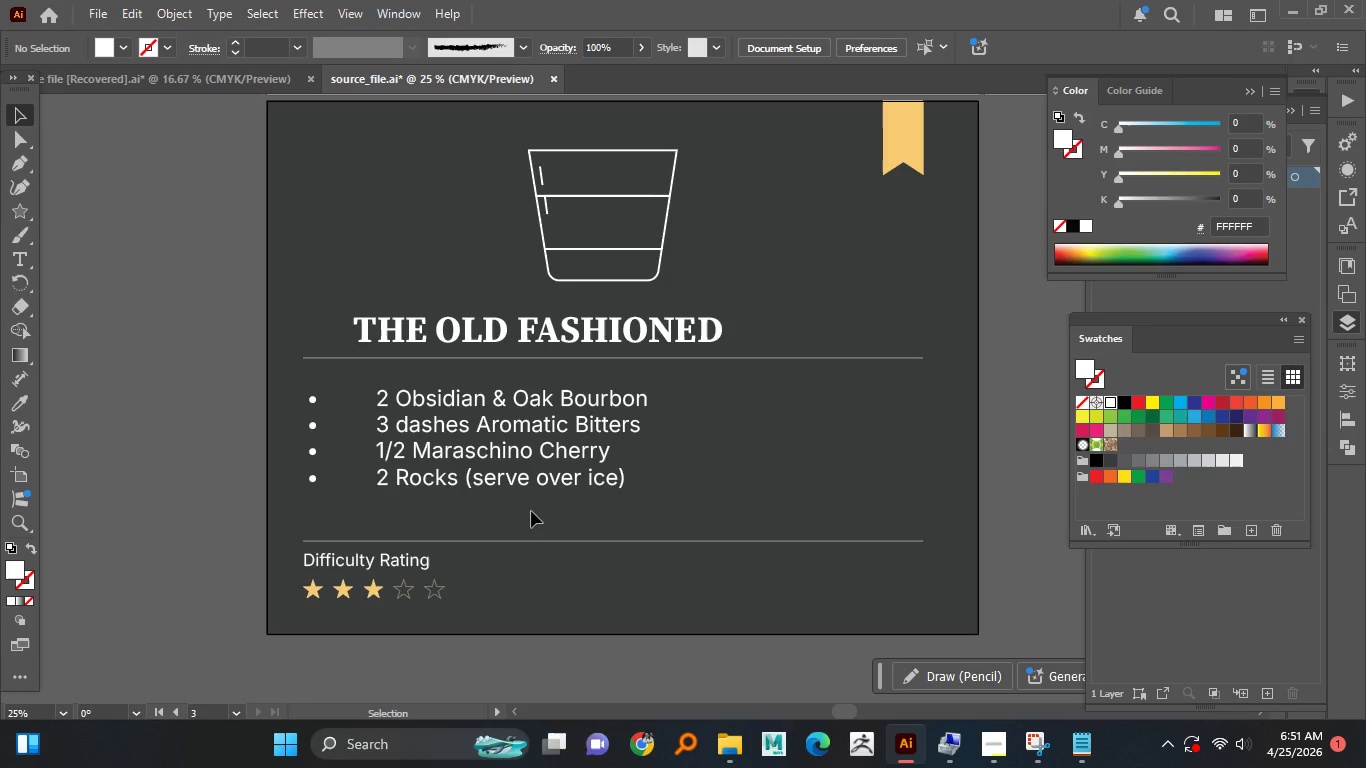 
hold_key(key=AltLeft, duration=0.56)
 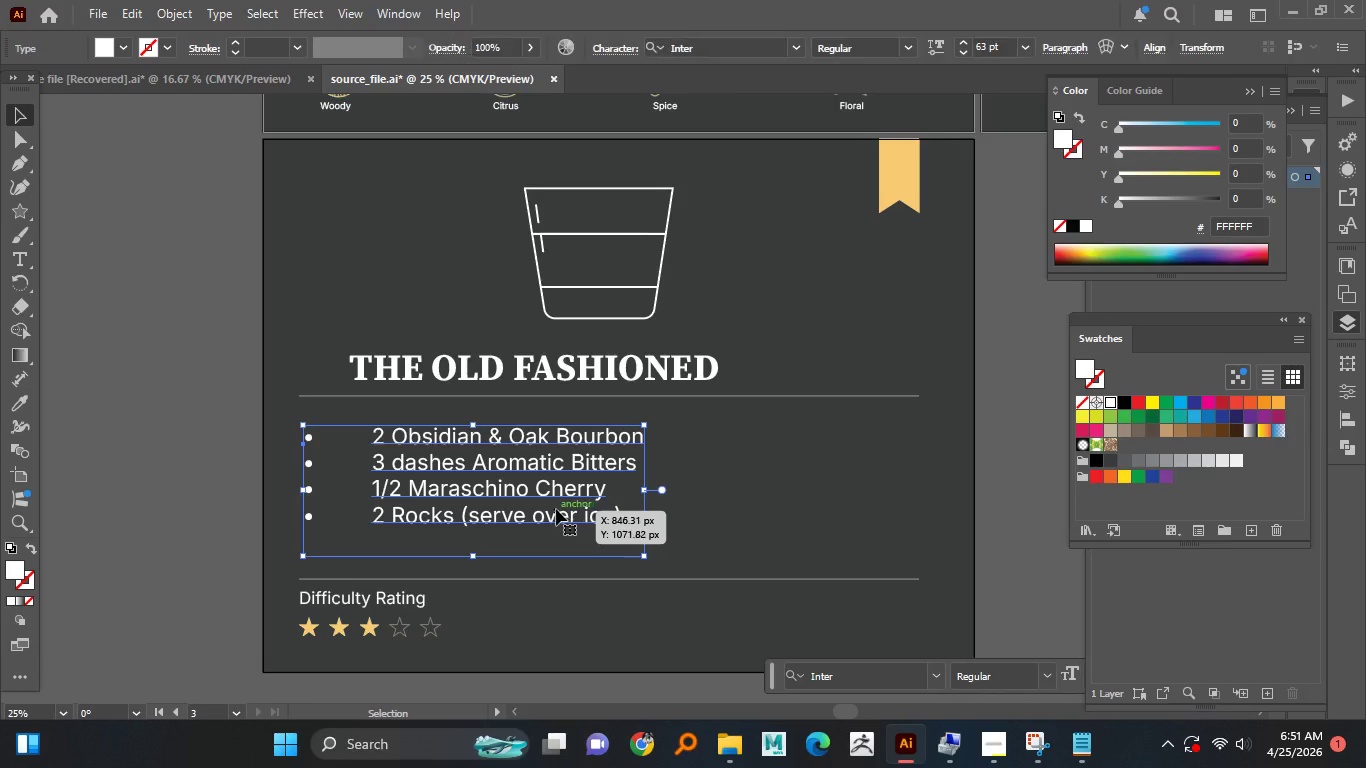 
left_click([559, 509])
 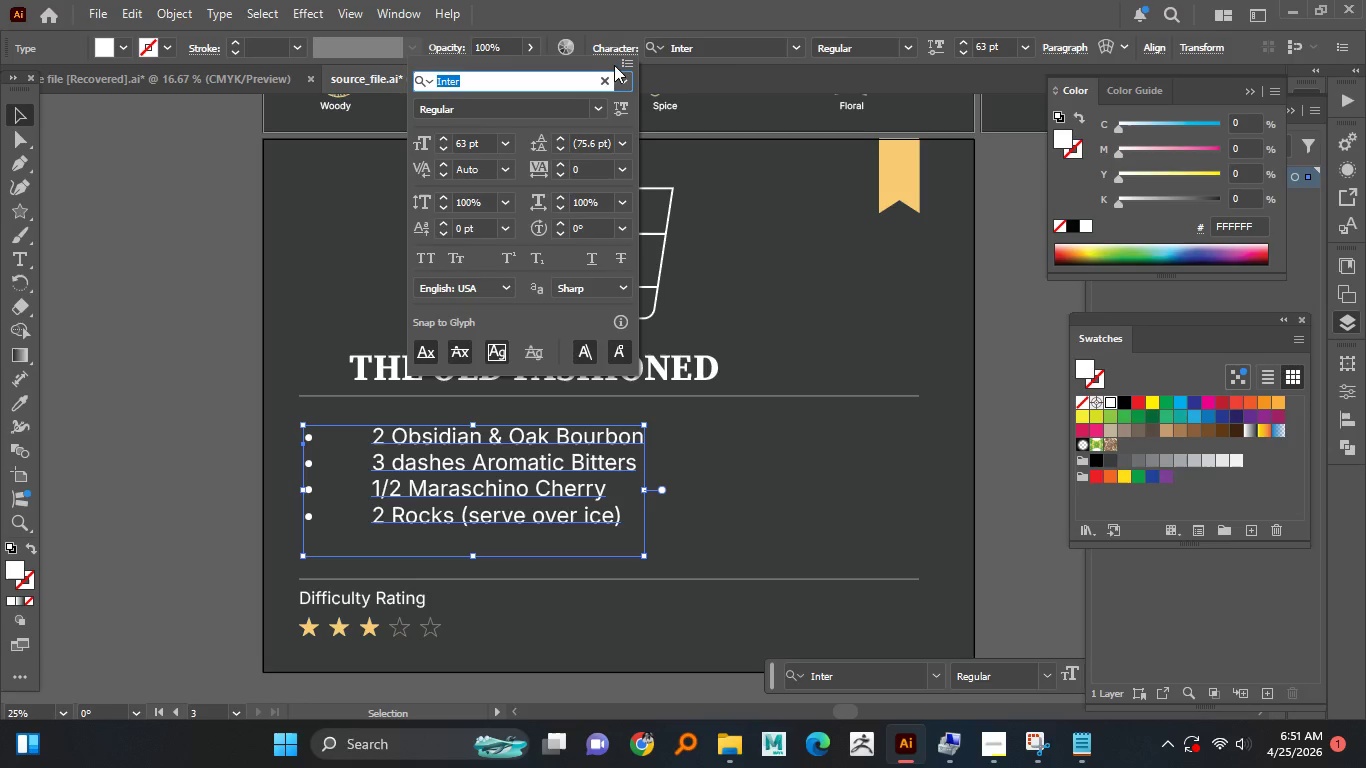 
wait(10.56)
 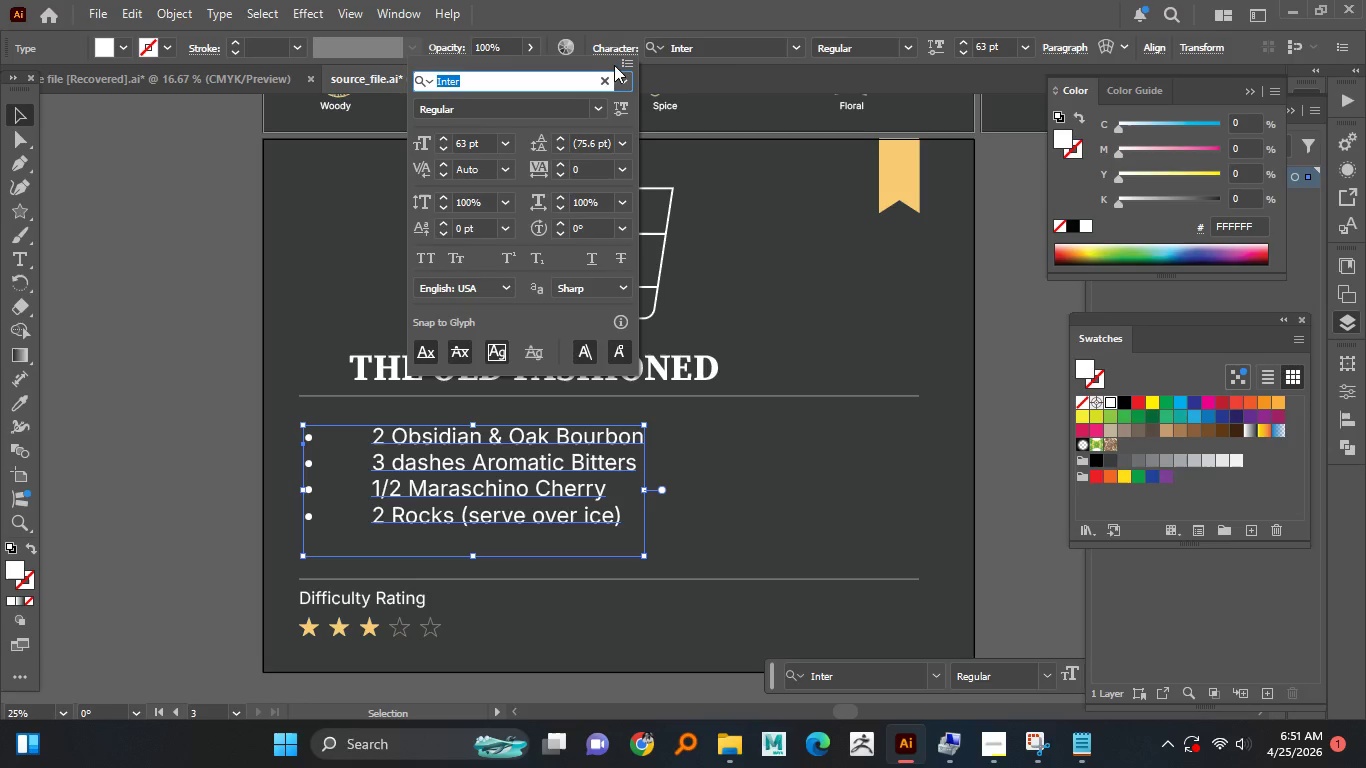 
double_click([584, 144])
 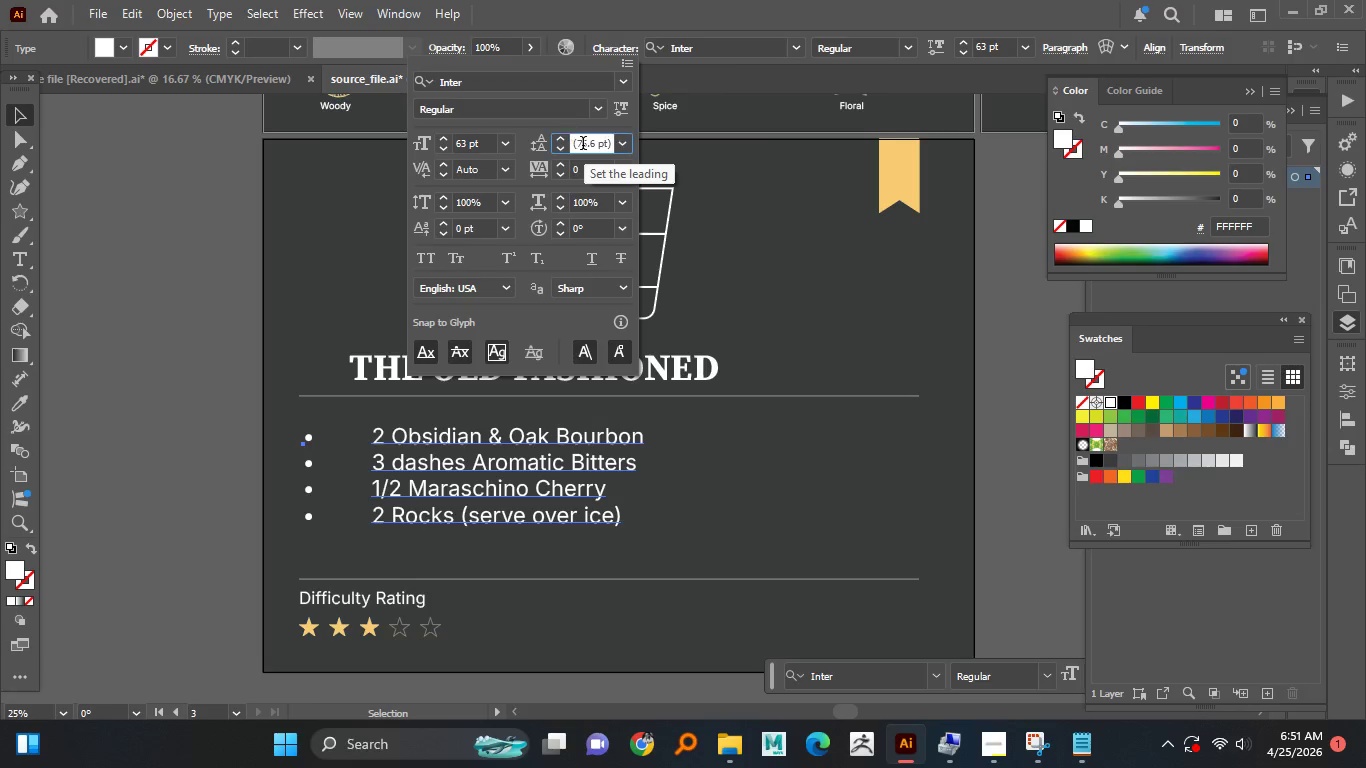 
double_click([583, 145])
 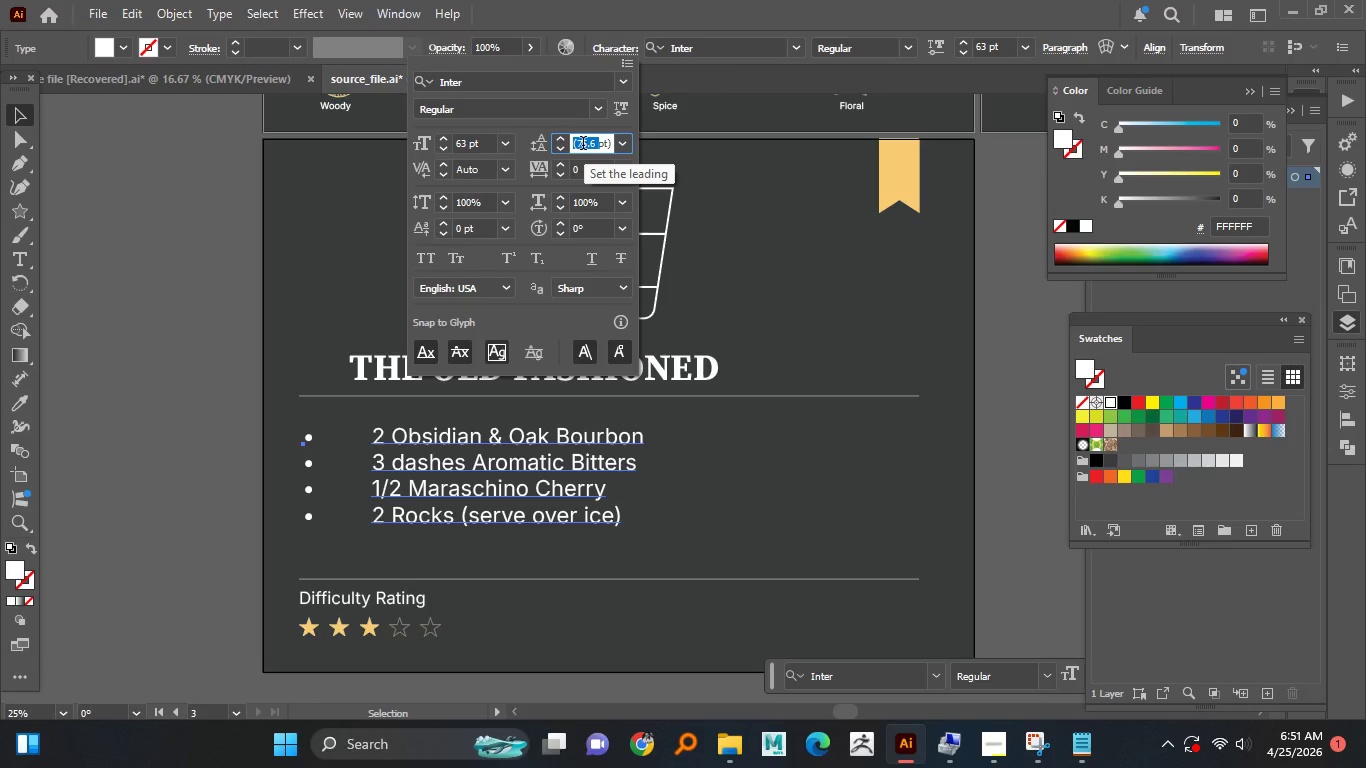 
key(Numpad1)
 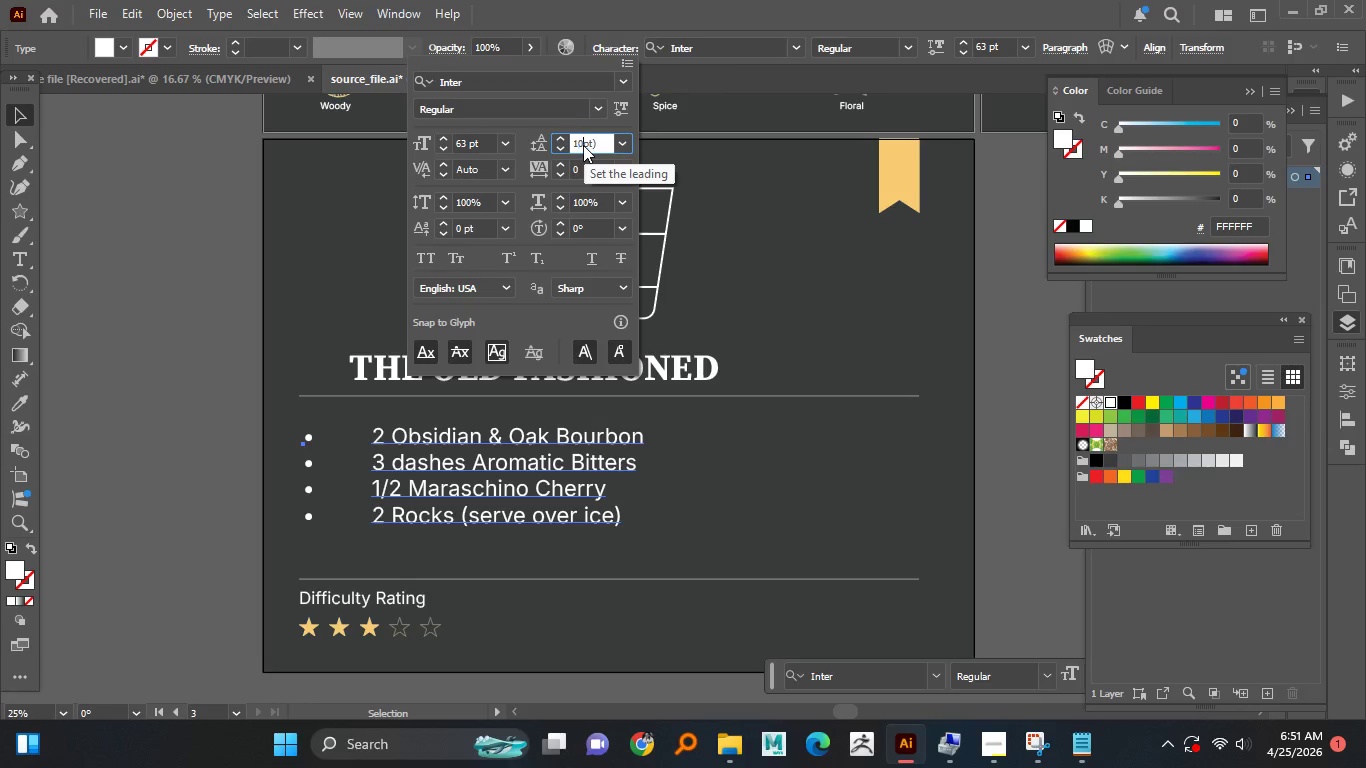 
key(Numpad0)
 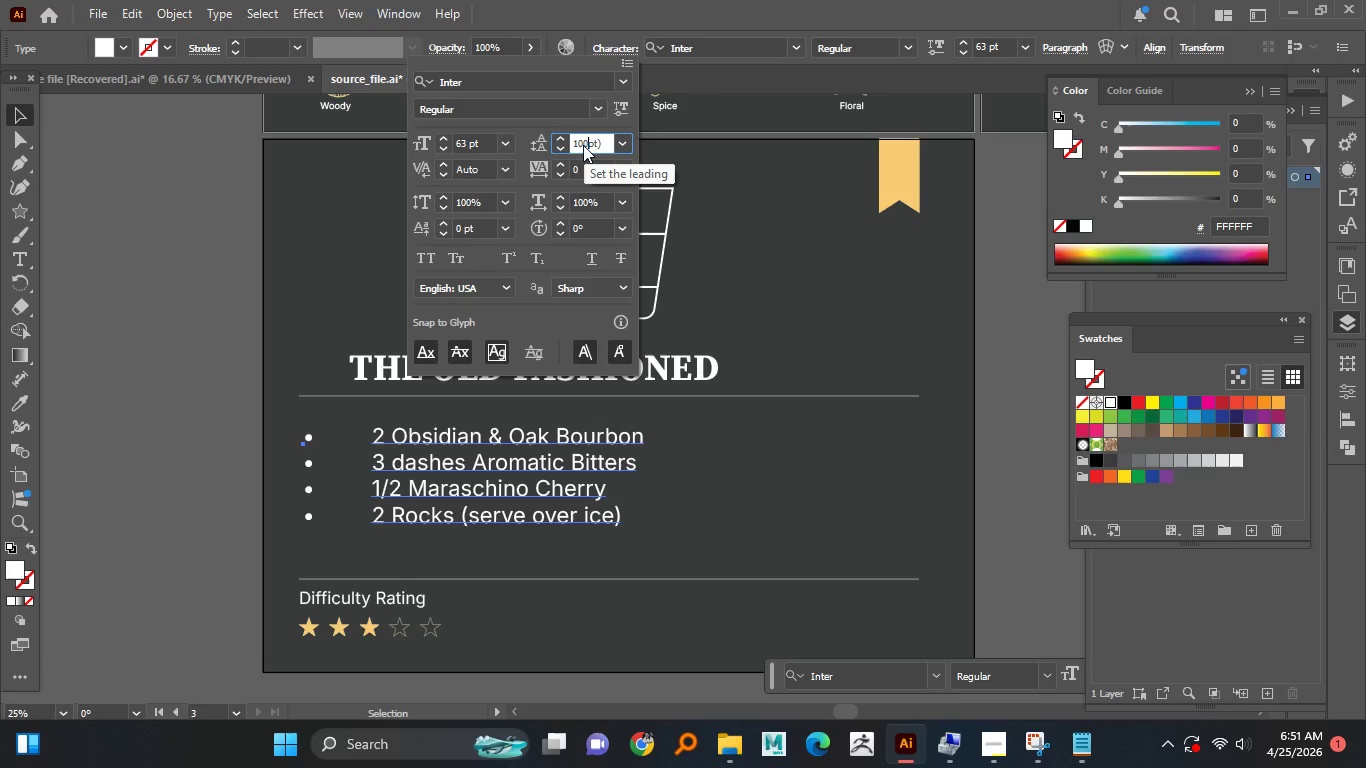 
key(Numpad0)
 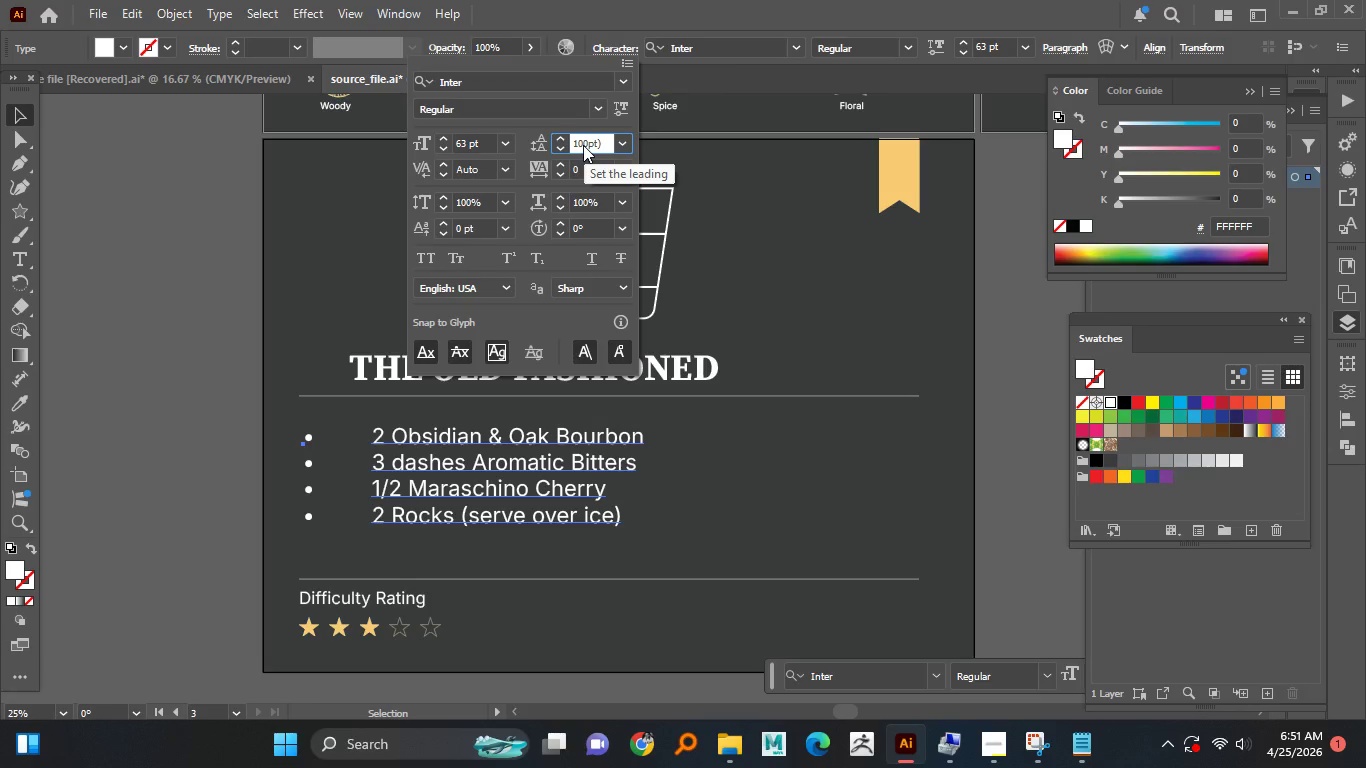 
key(NumpadEnter)
 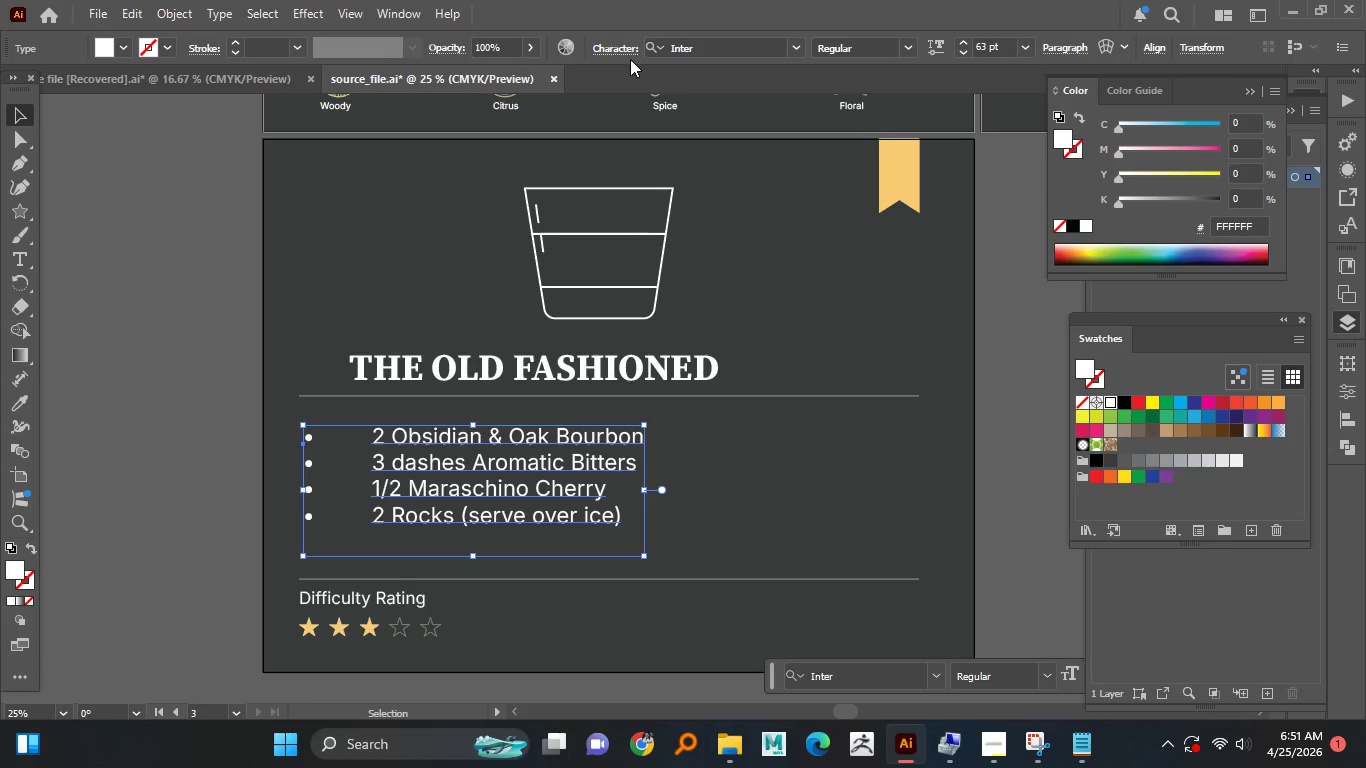 
left_click([619, 50])
 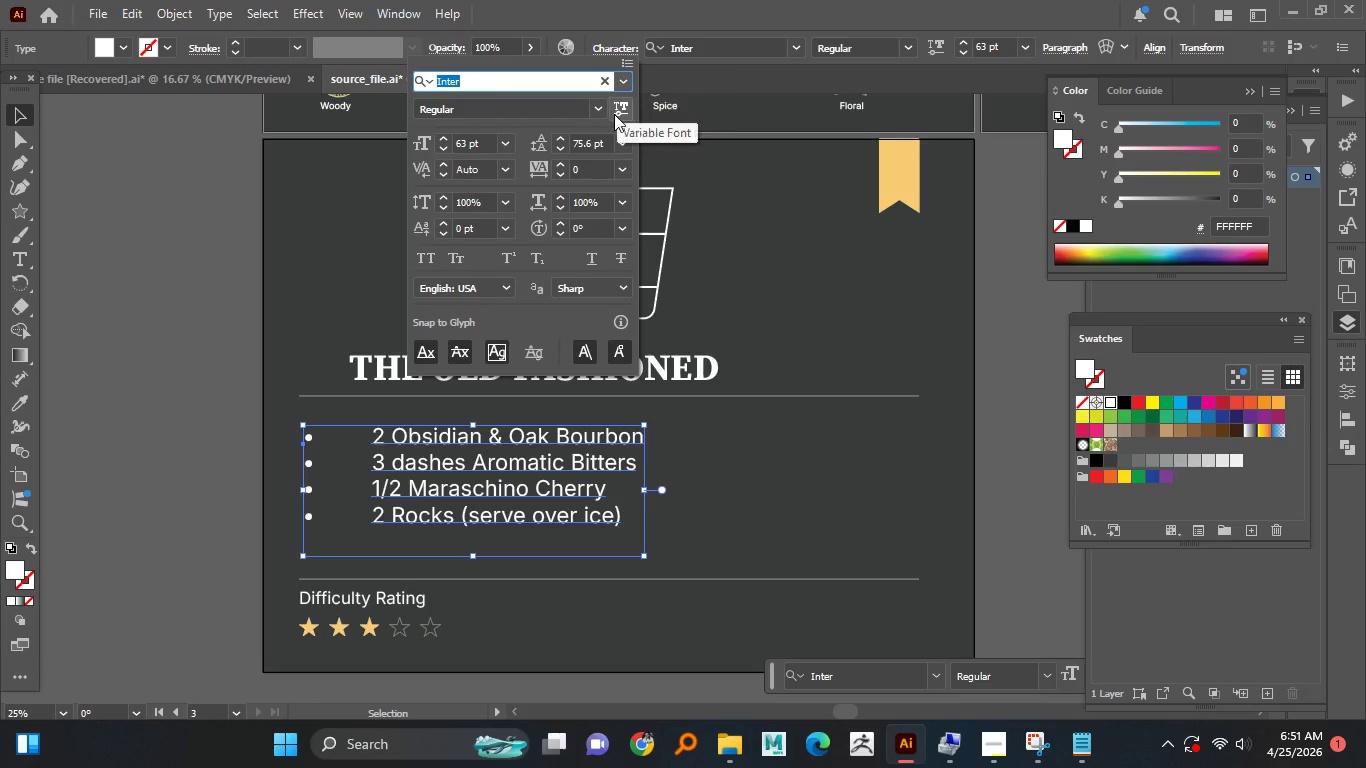 
left_click([585, 139])
 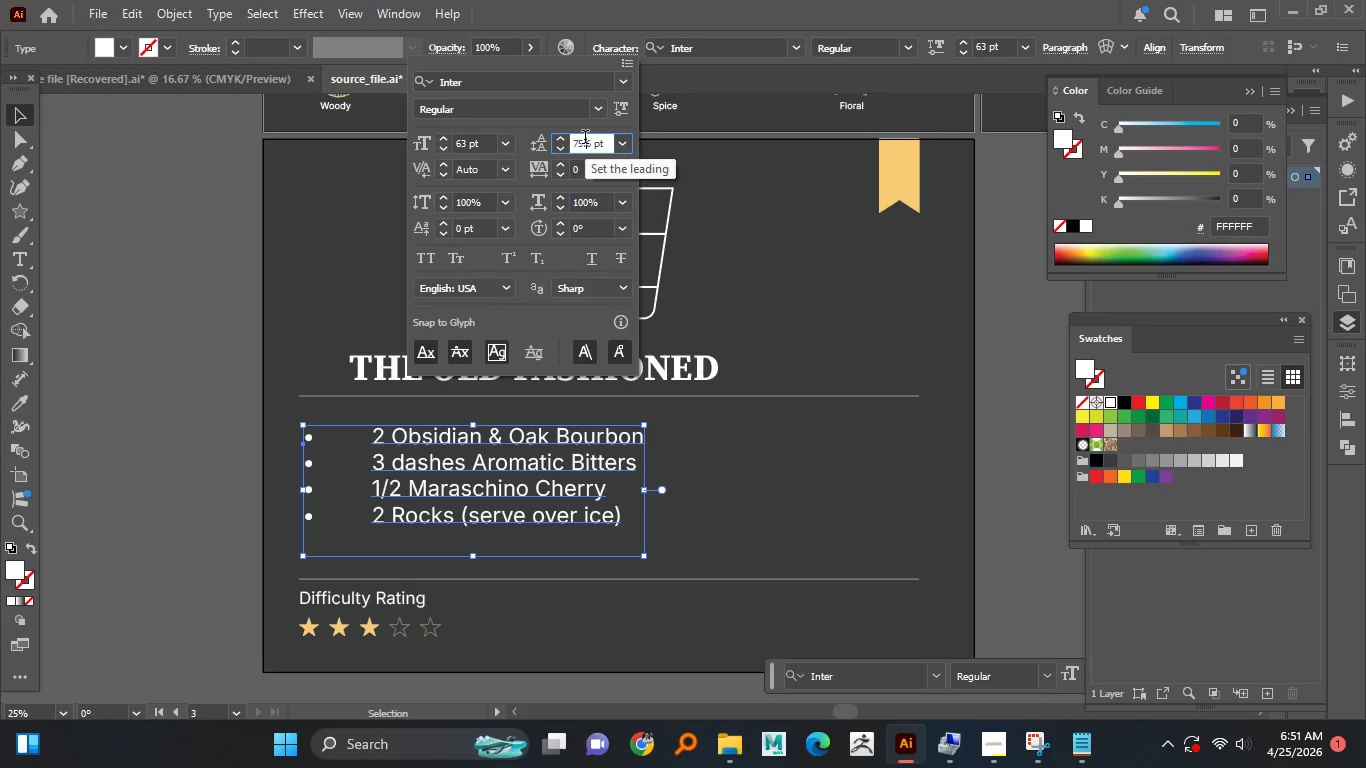 
left_click([585, 139])
 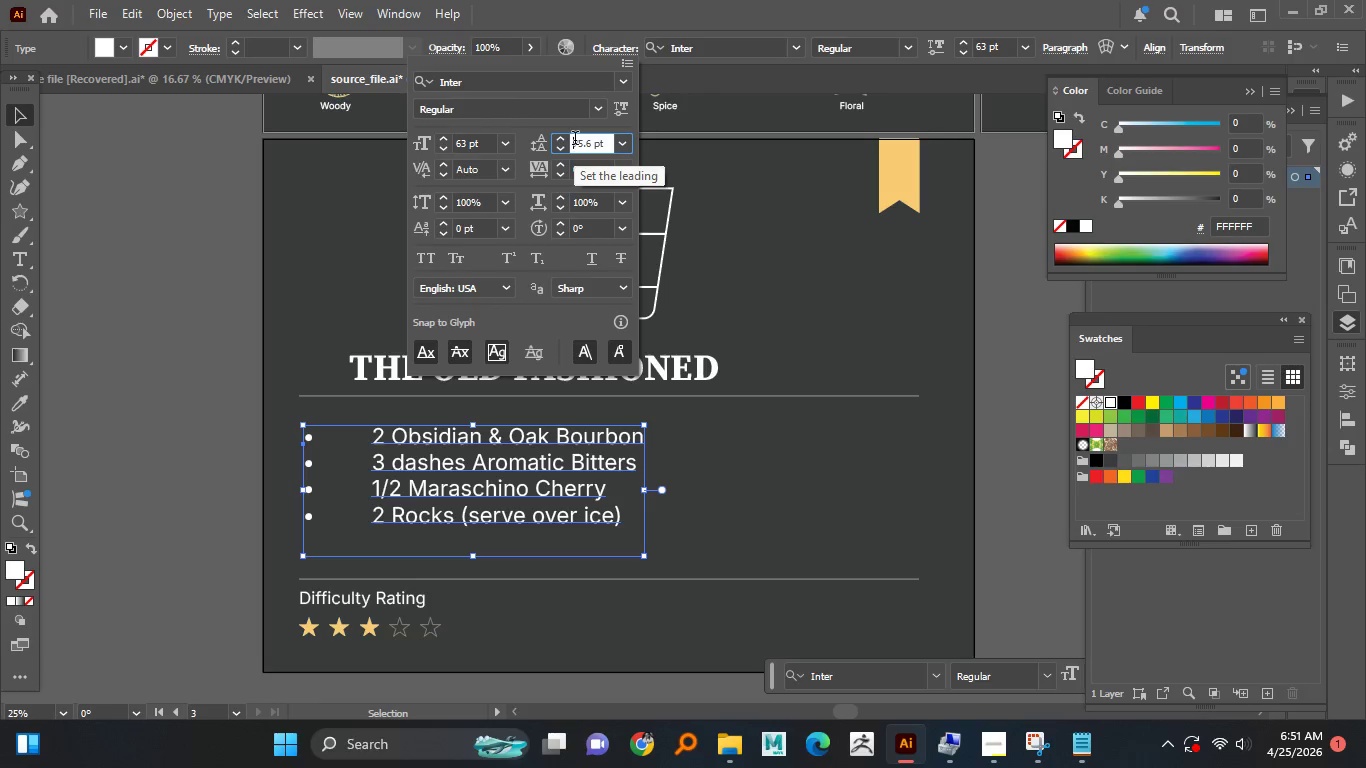 
double_click([575, 140])
 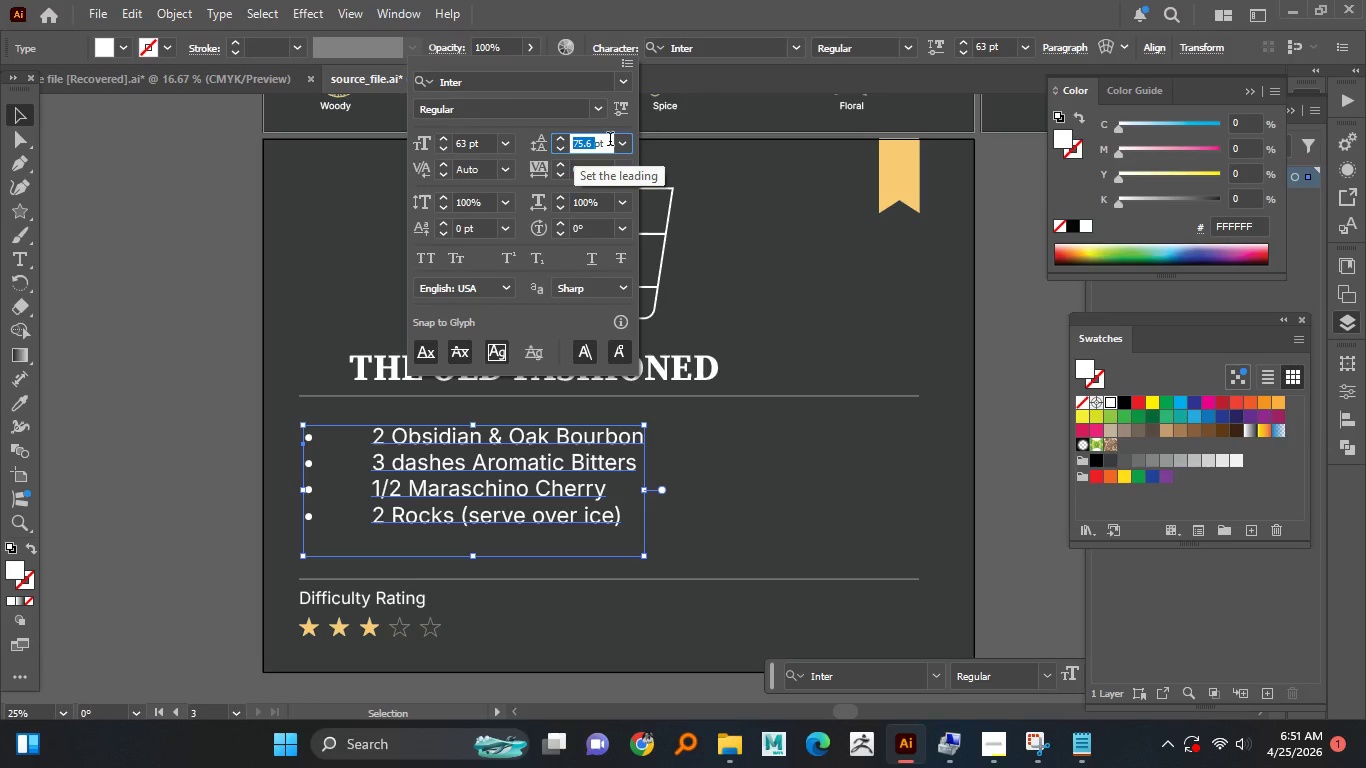 
key(Numpad1)
 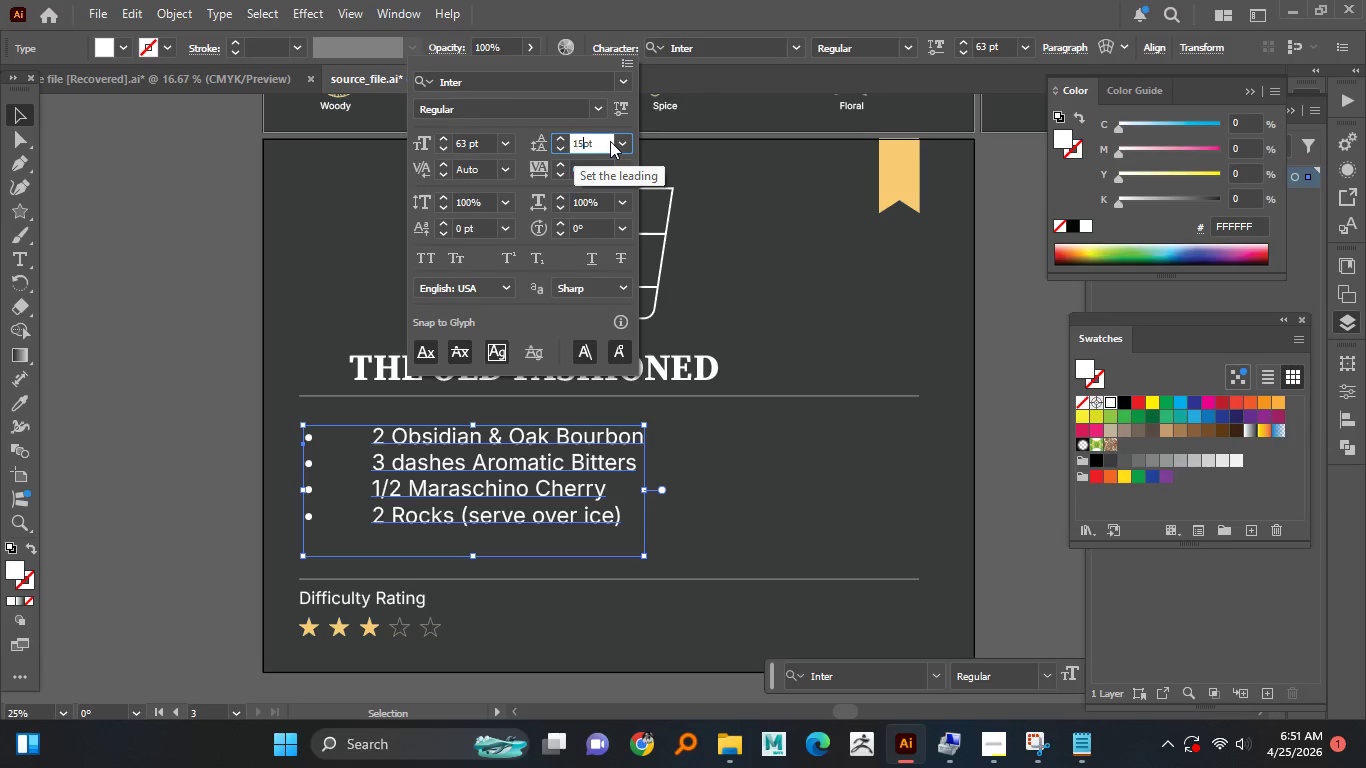 
key(Numpad5)
 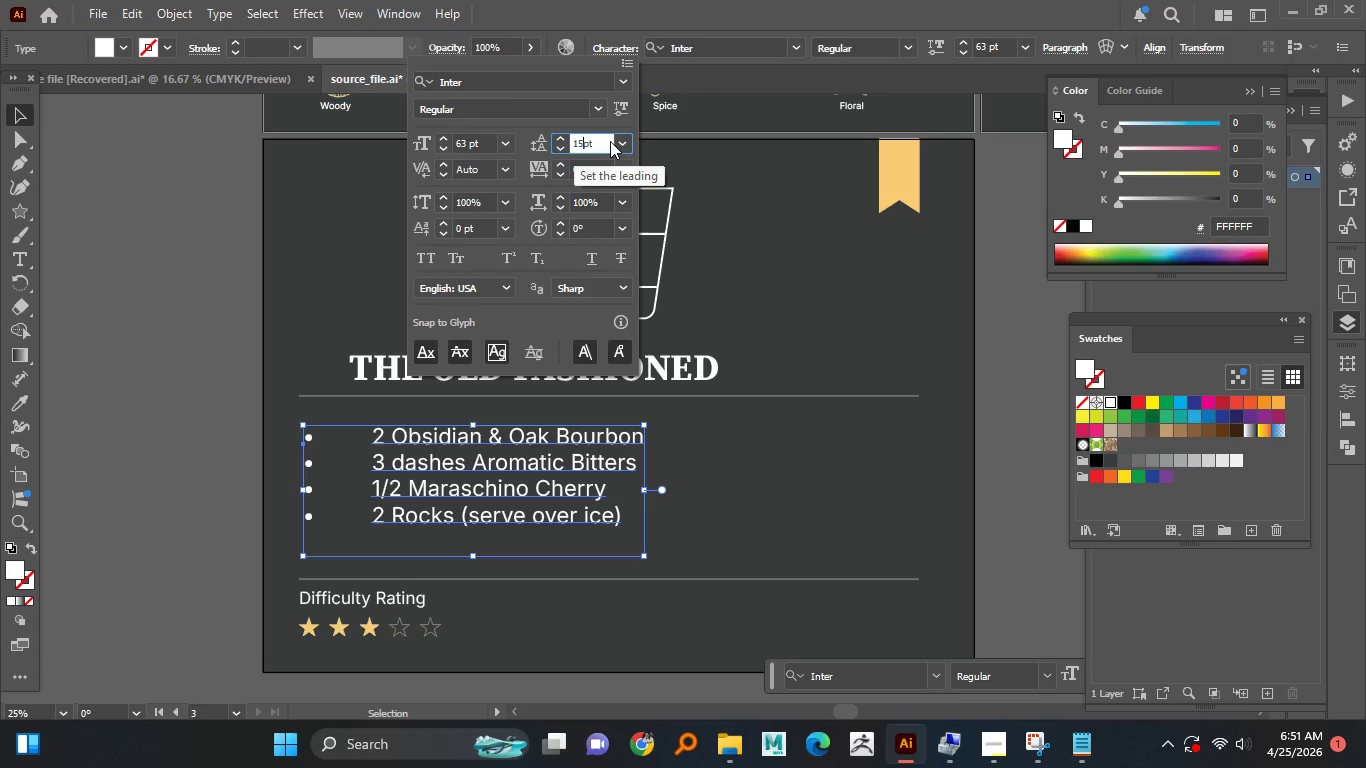 
key(Numpad0)
 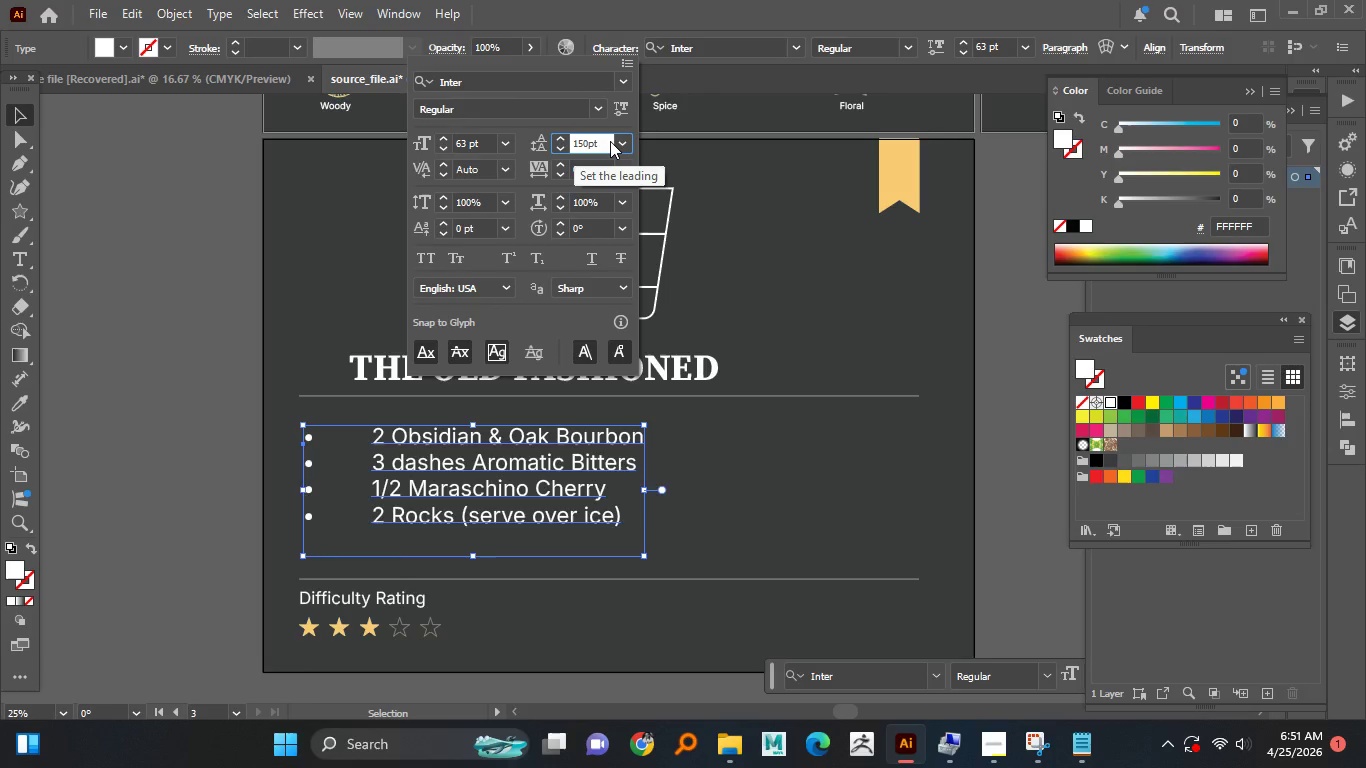 
key(NumpadEnter)
 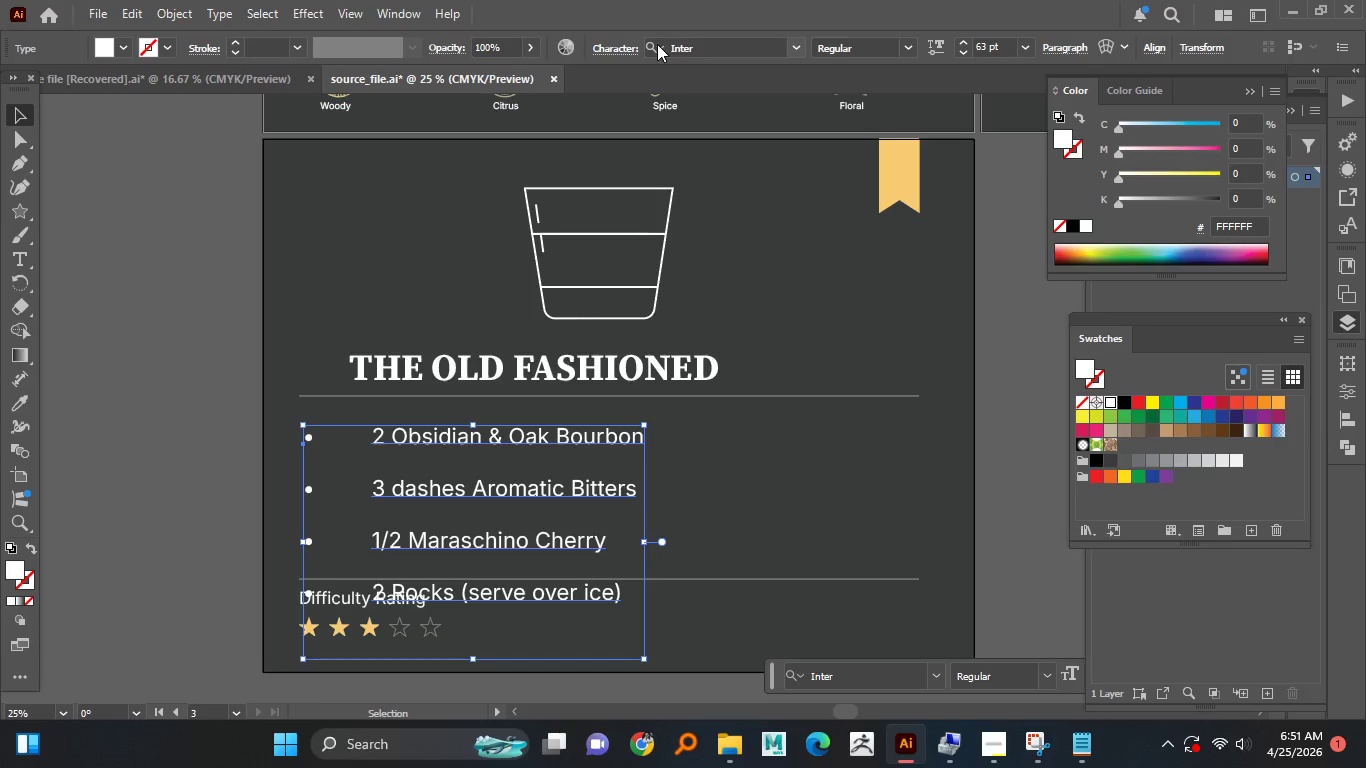 
left_click([625, 47])
 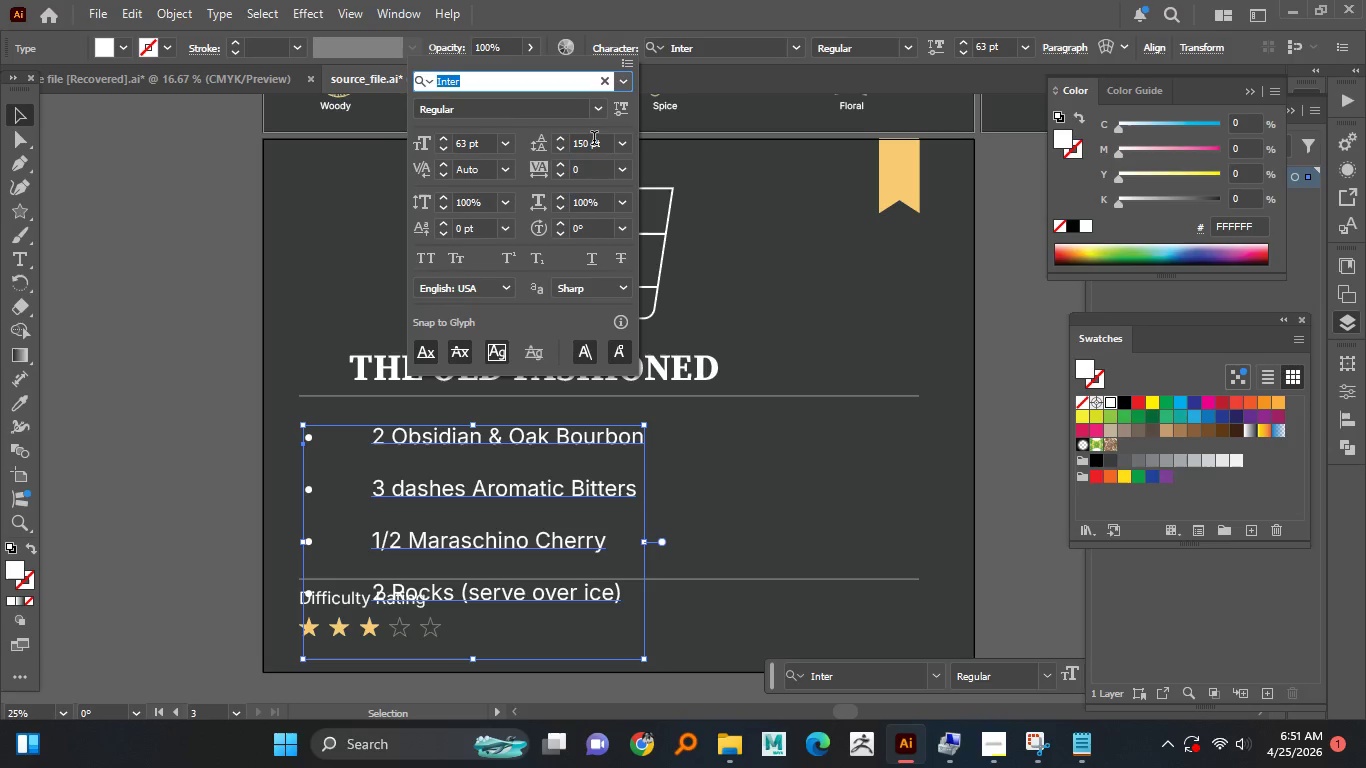 
double_click([587, 143])
 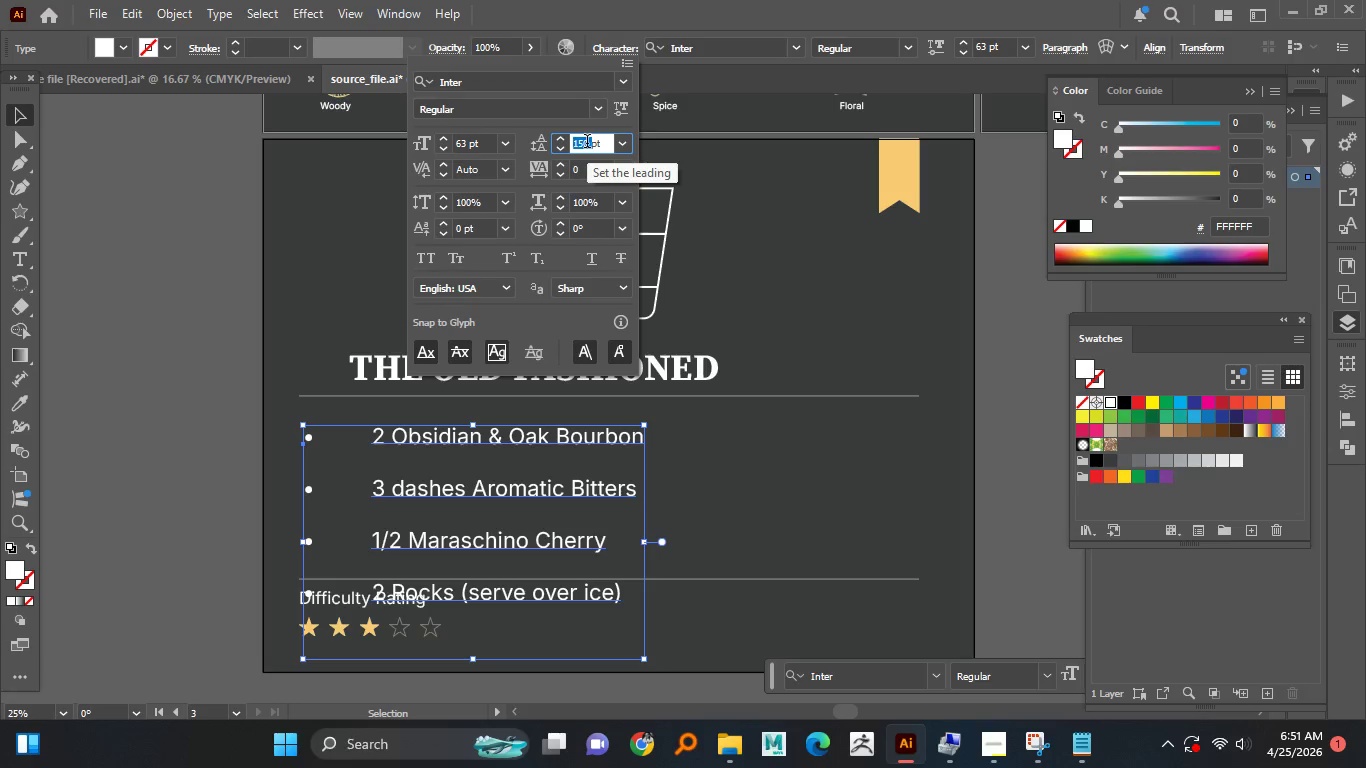 
key(Numpad1)
 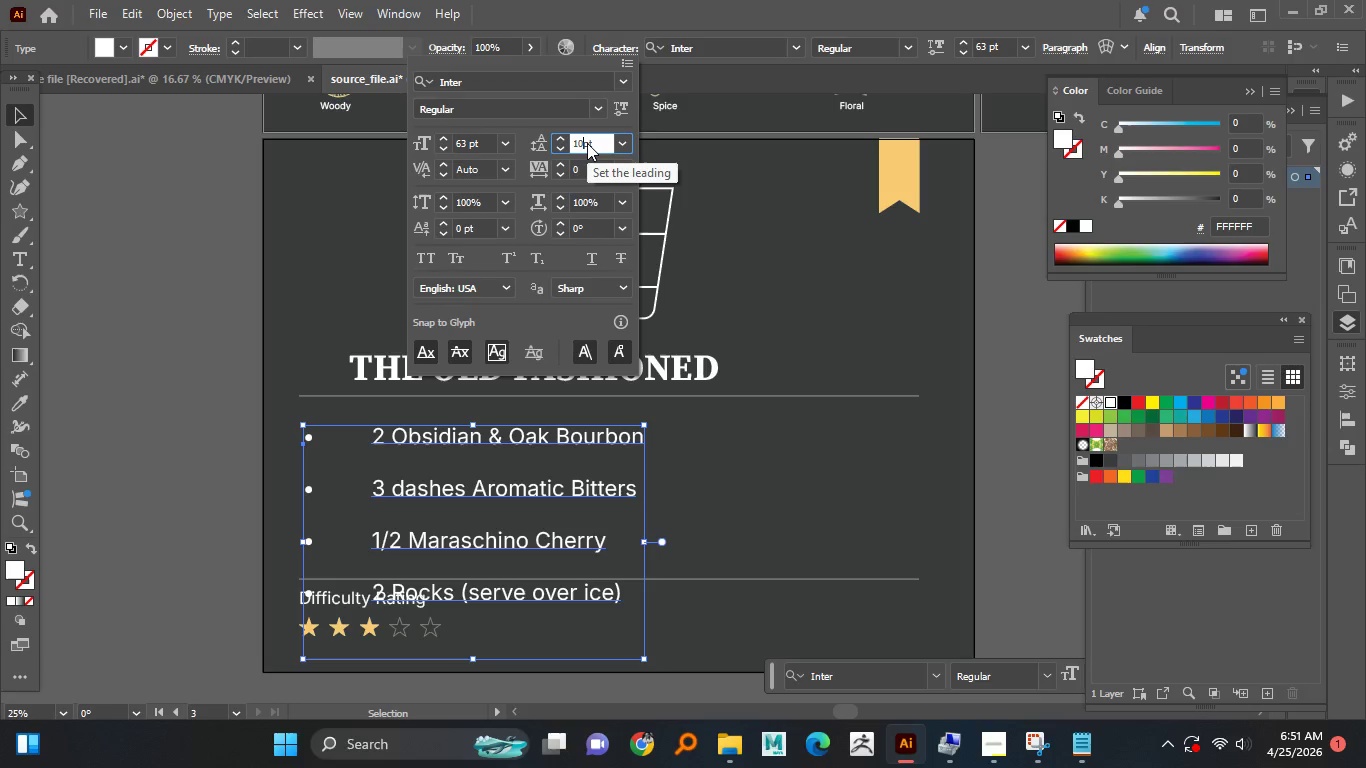 
key(Numpad0)
 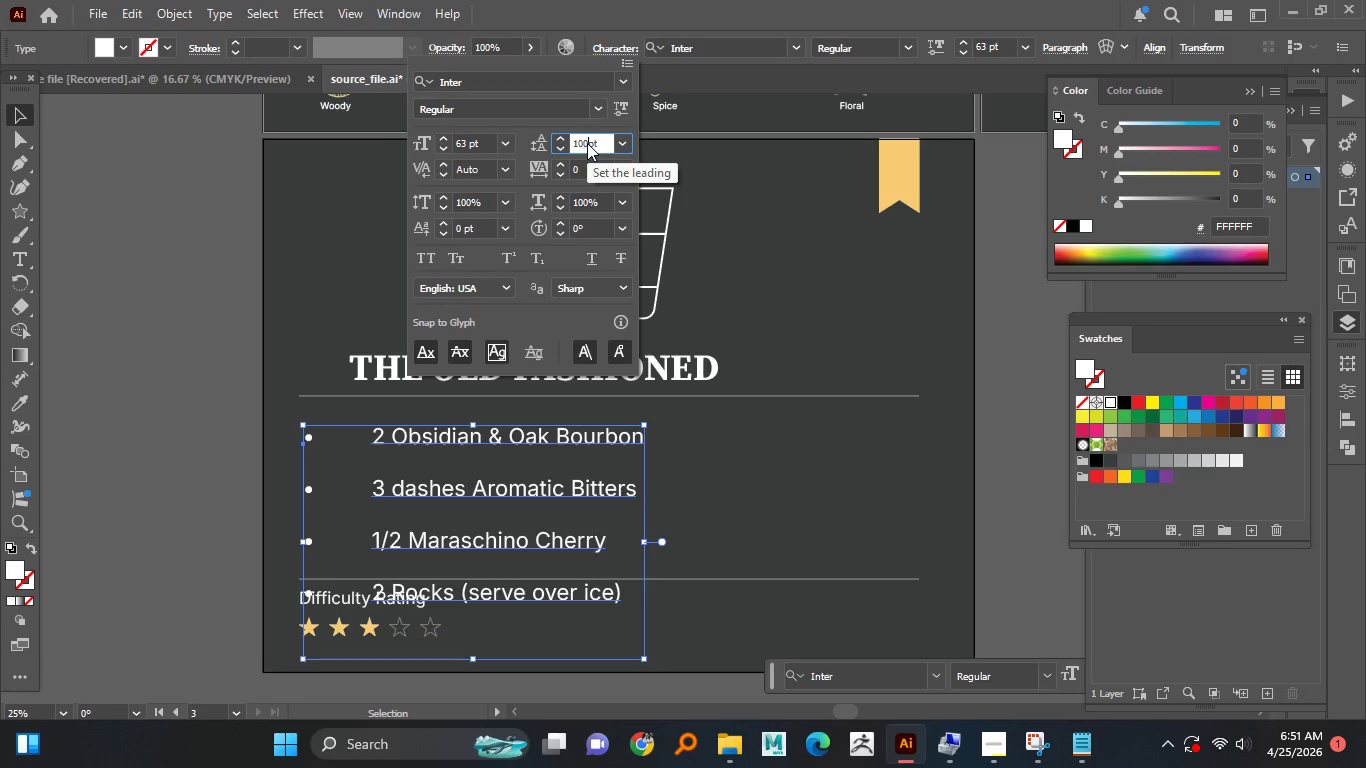 
key(Numpad0)
 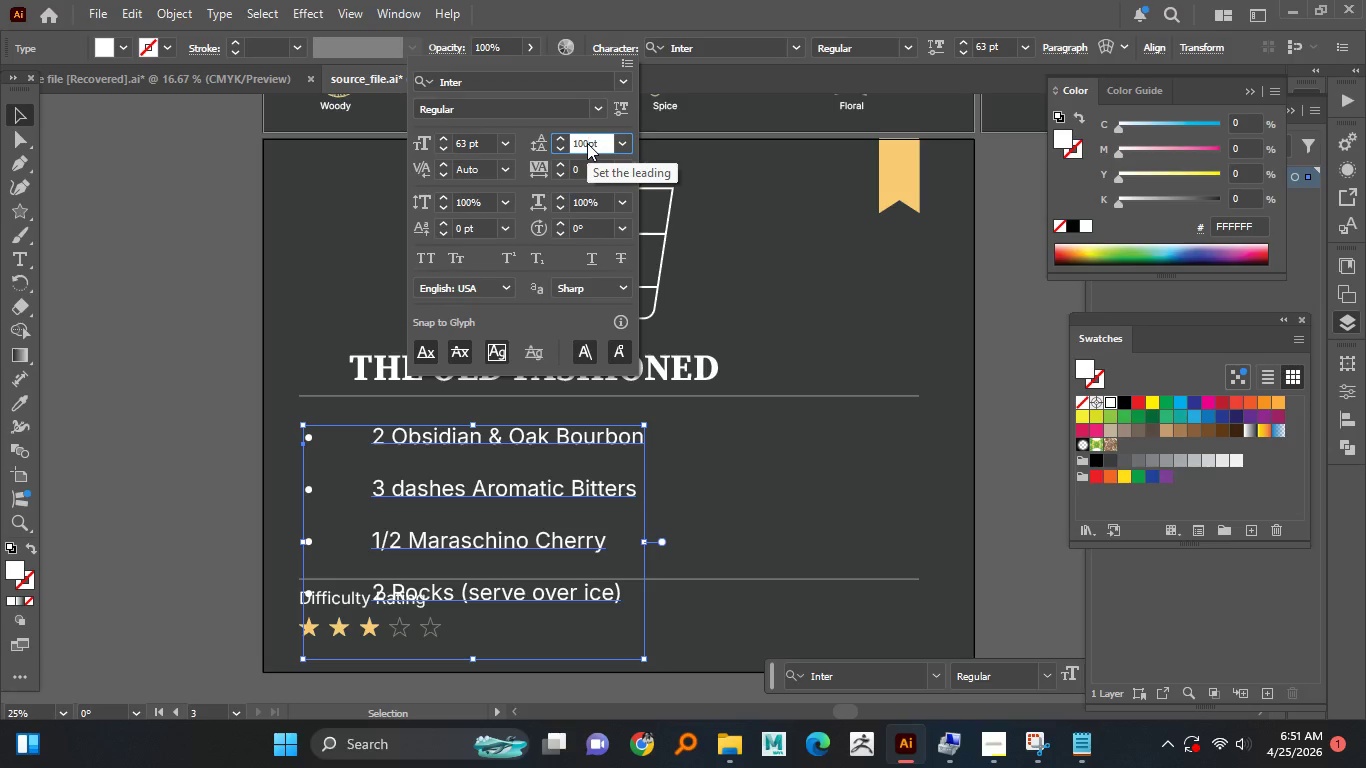 
key(NumpadEnter)
 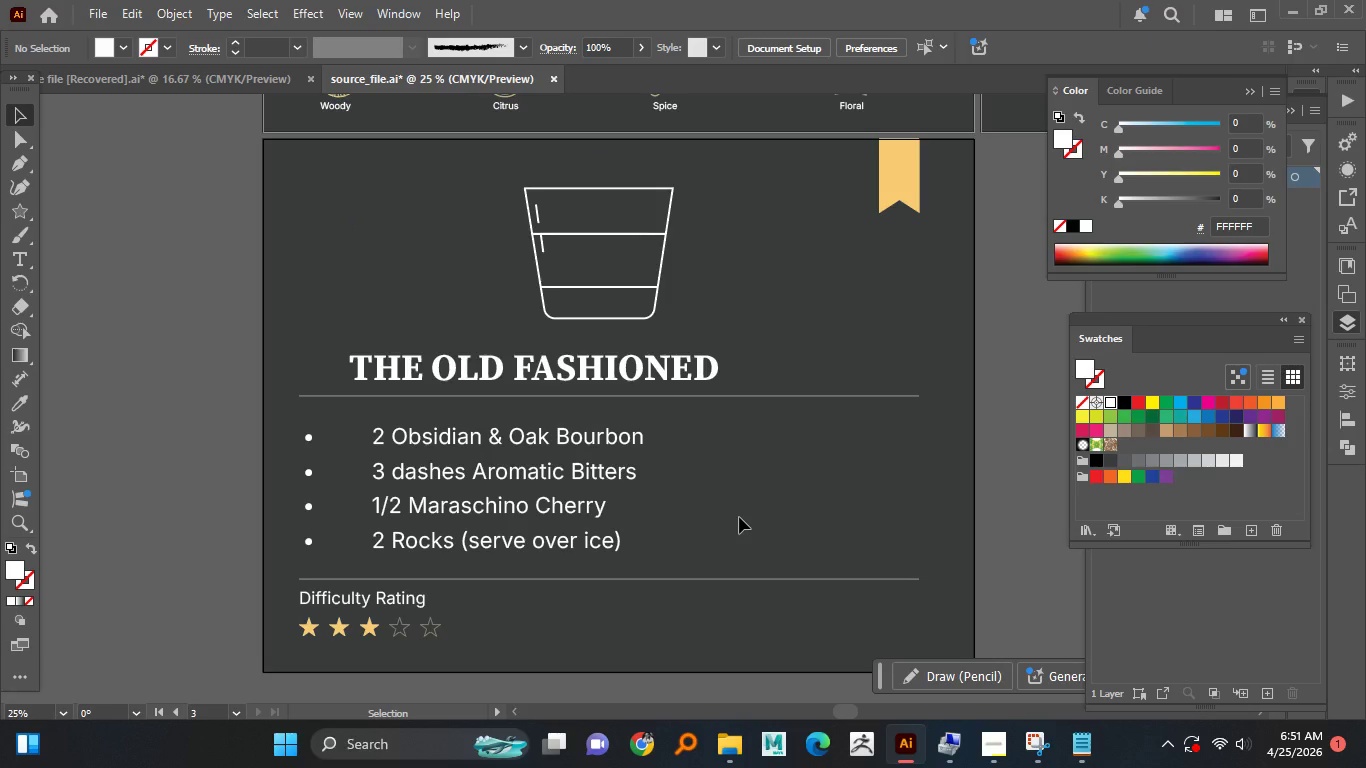 
hold_key(key=AltLeft, duration=1.44)